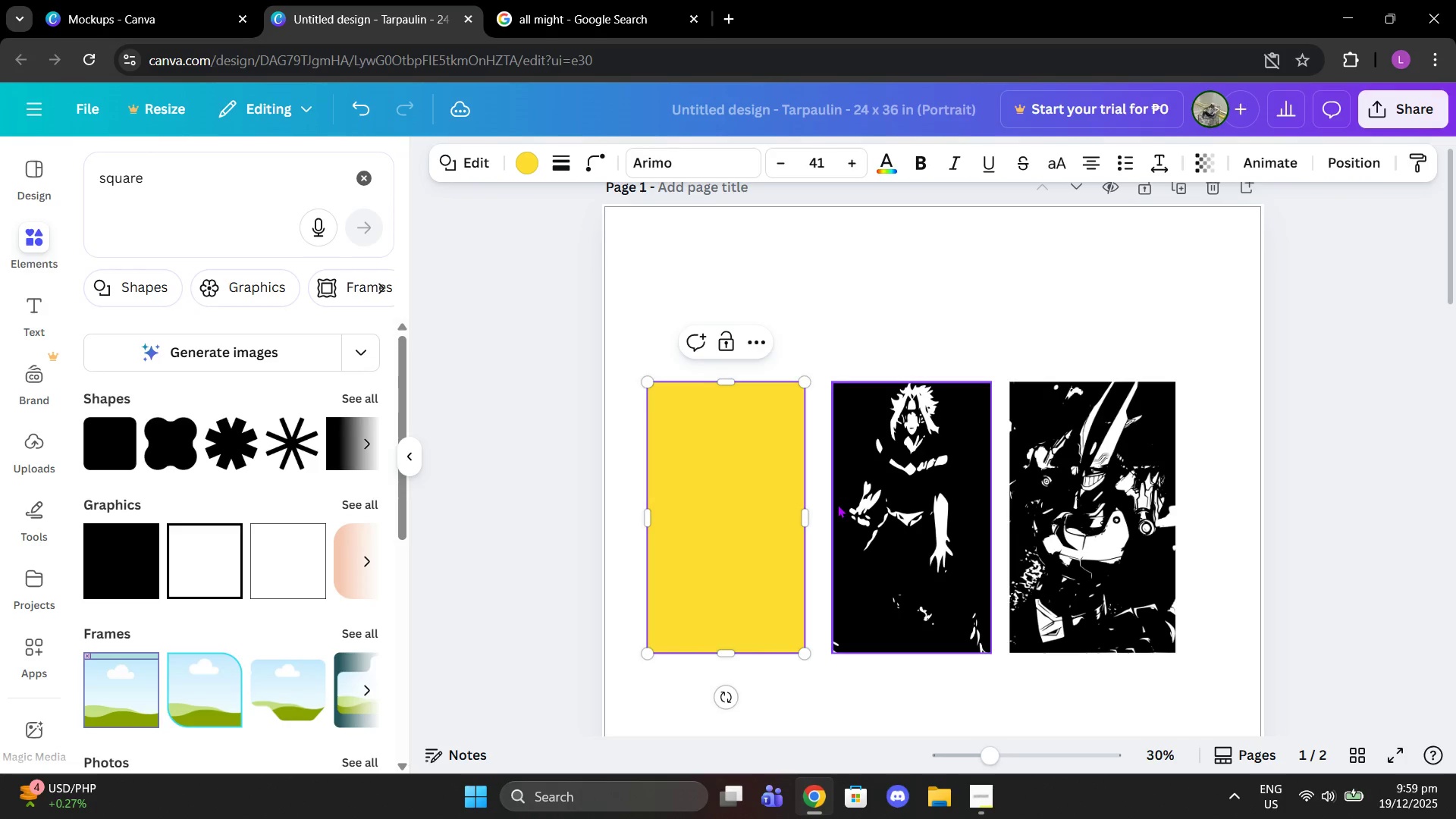 
left_click([837, 504])
 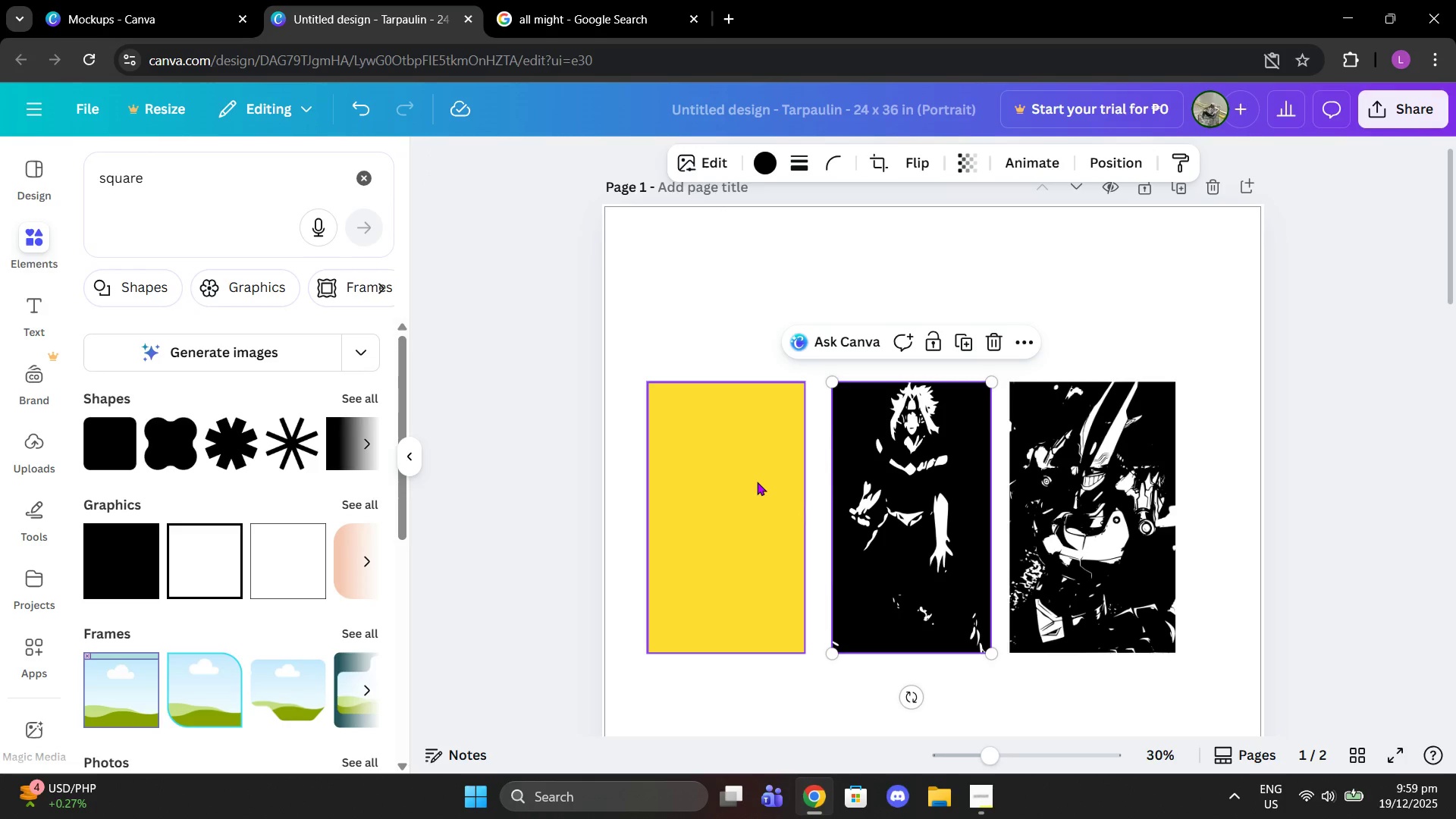 
left_click([757, 482])
 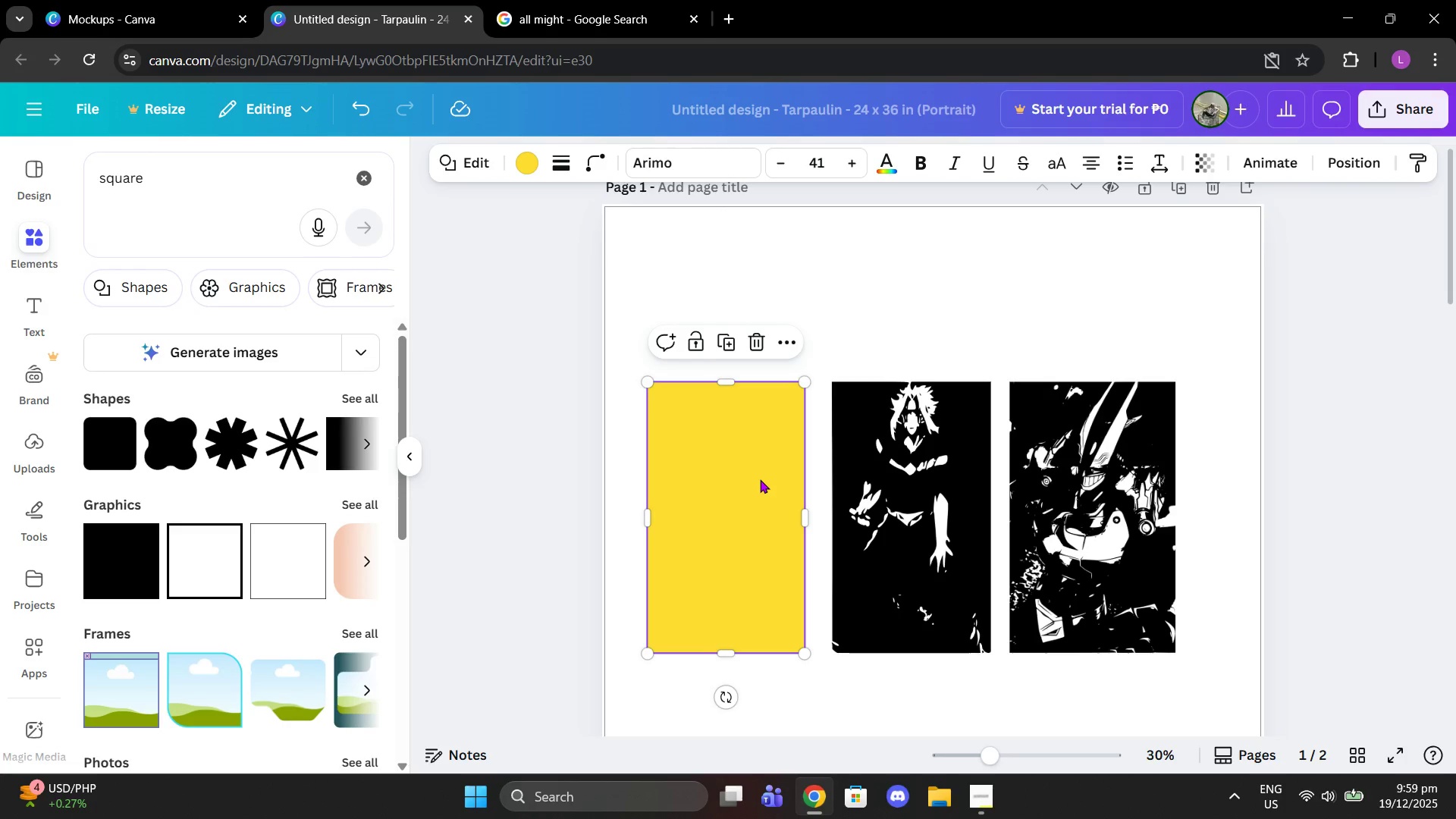 
key(Control+C)
 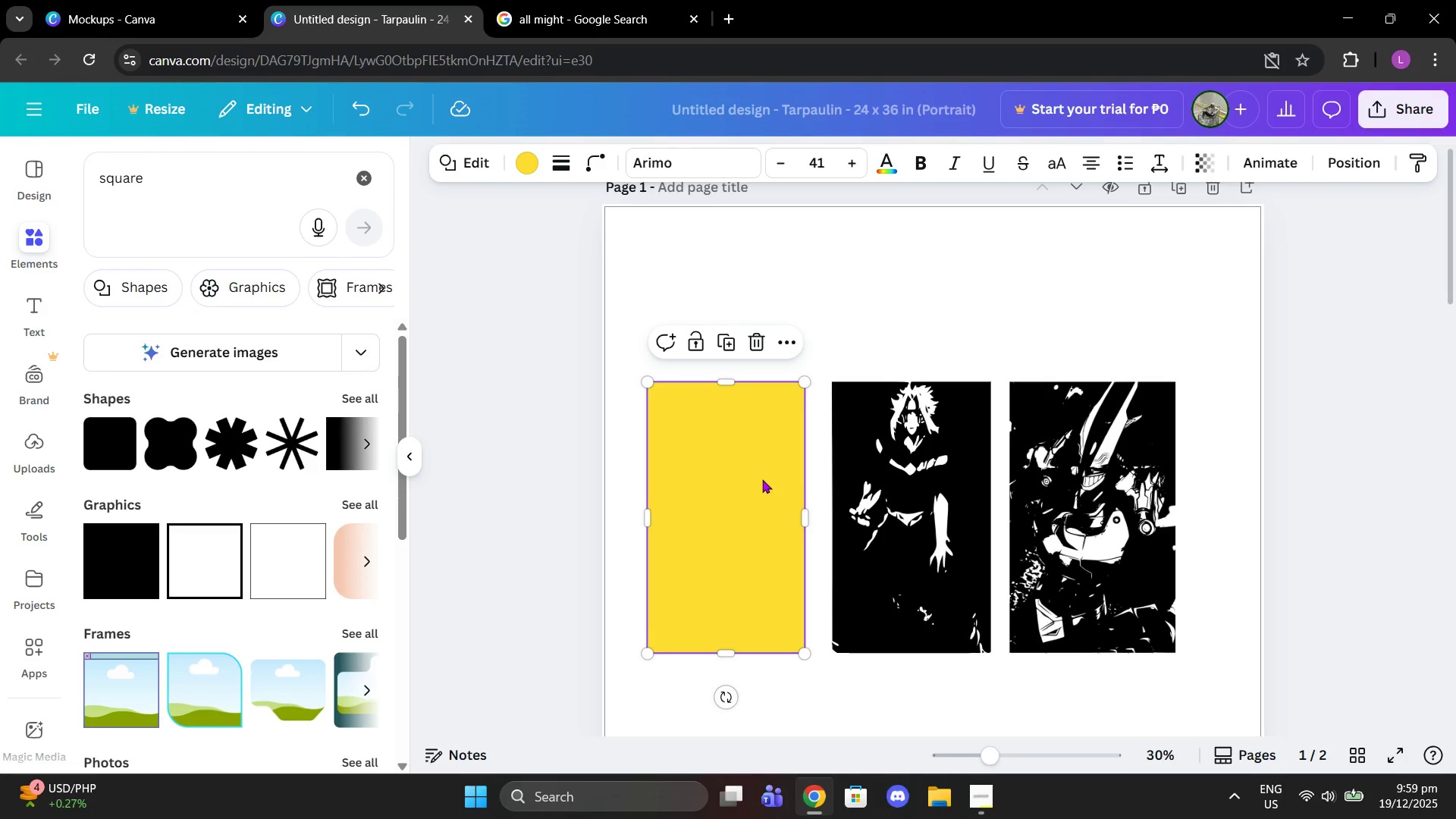 
key(Control+ControlLeft)
 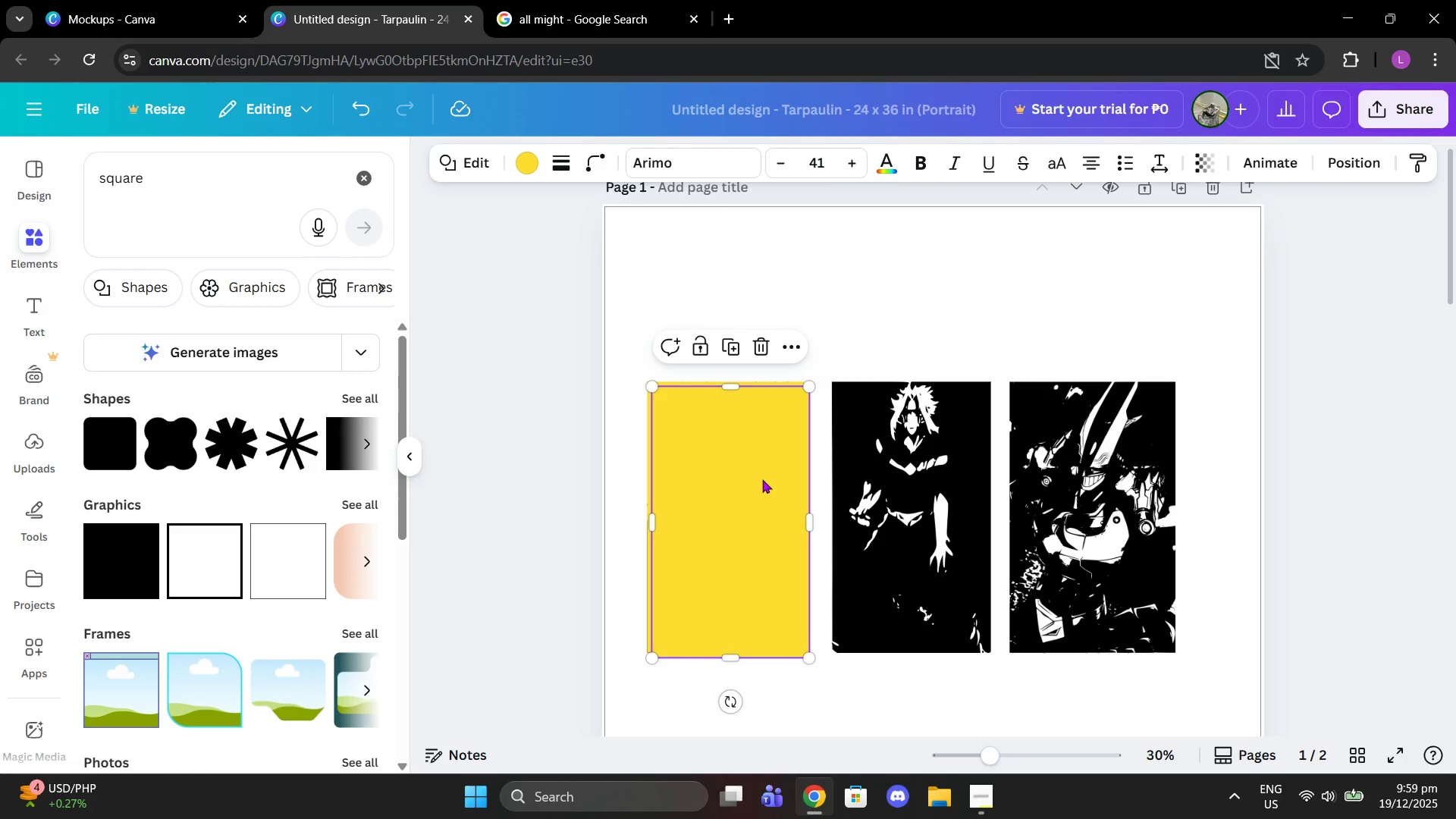 
key(Control+V)
 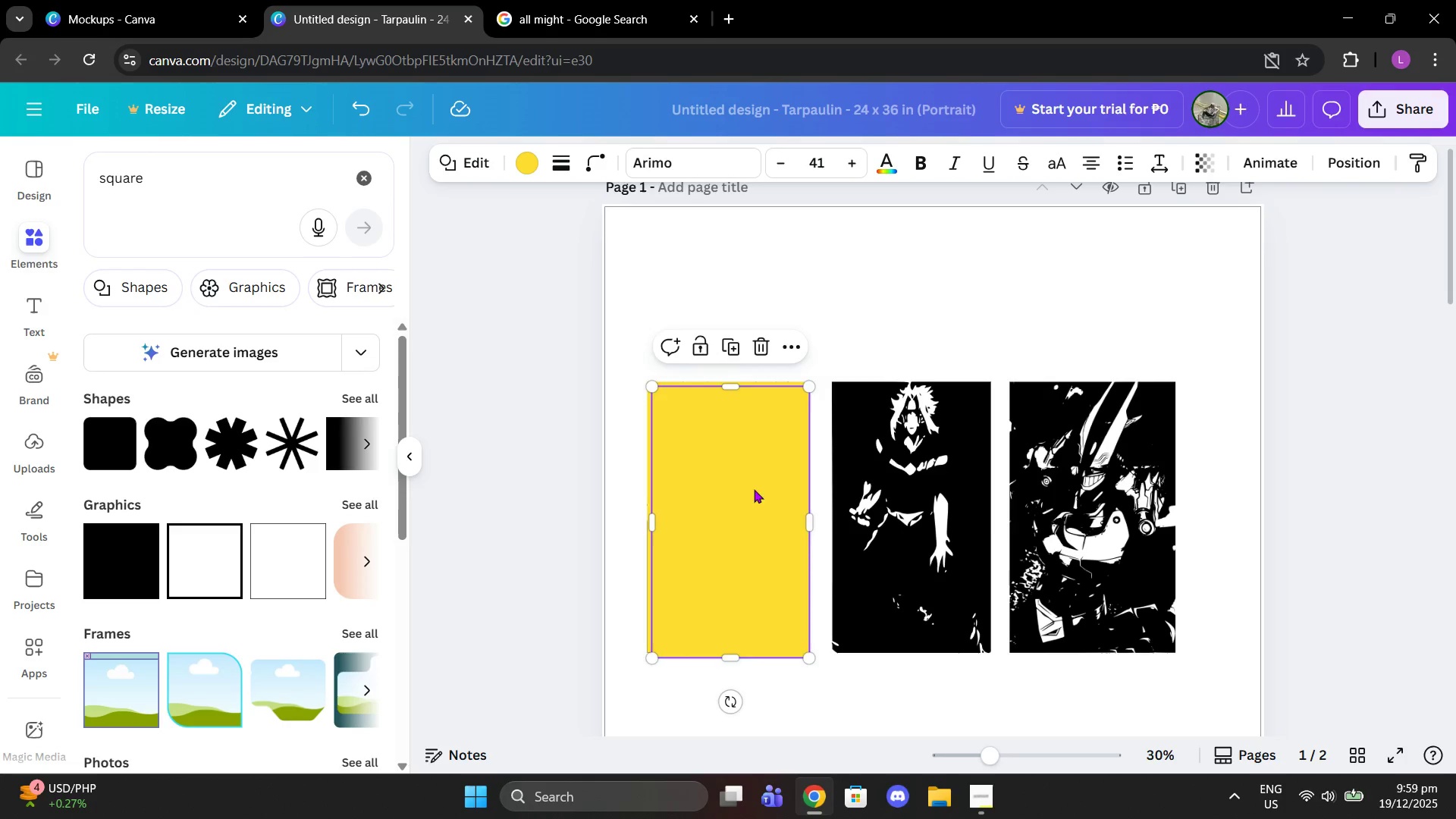 
left_click_drag(start_coordinate=[754, 489], to_coordinate=[934, 482])
 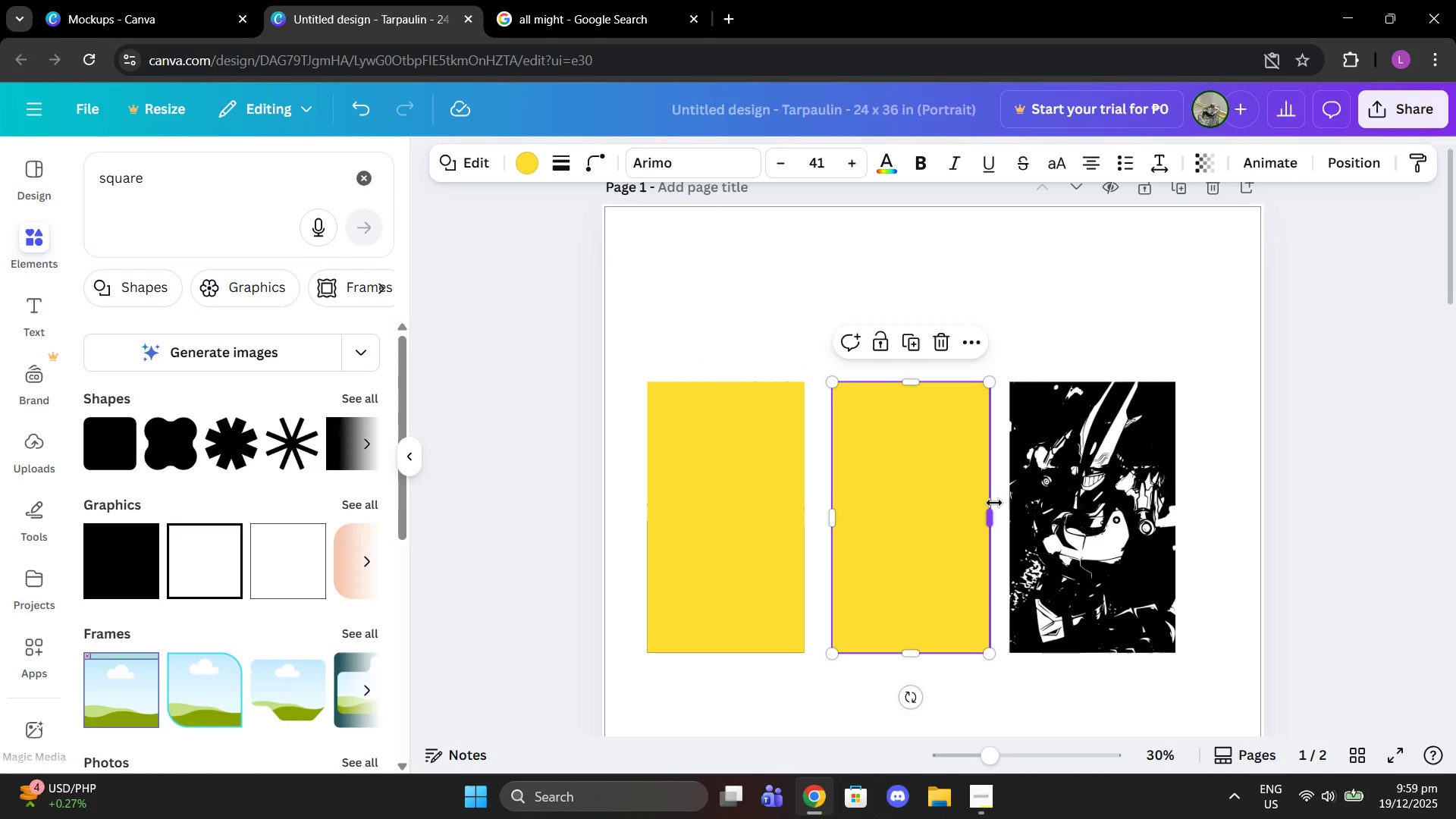 
left_click_drag(start_coordinate=[994, 503], to_coordinate=[988, 504])
 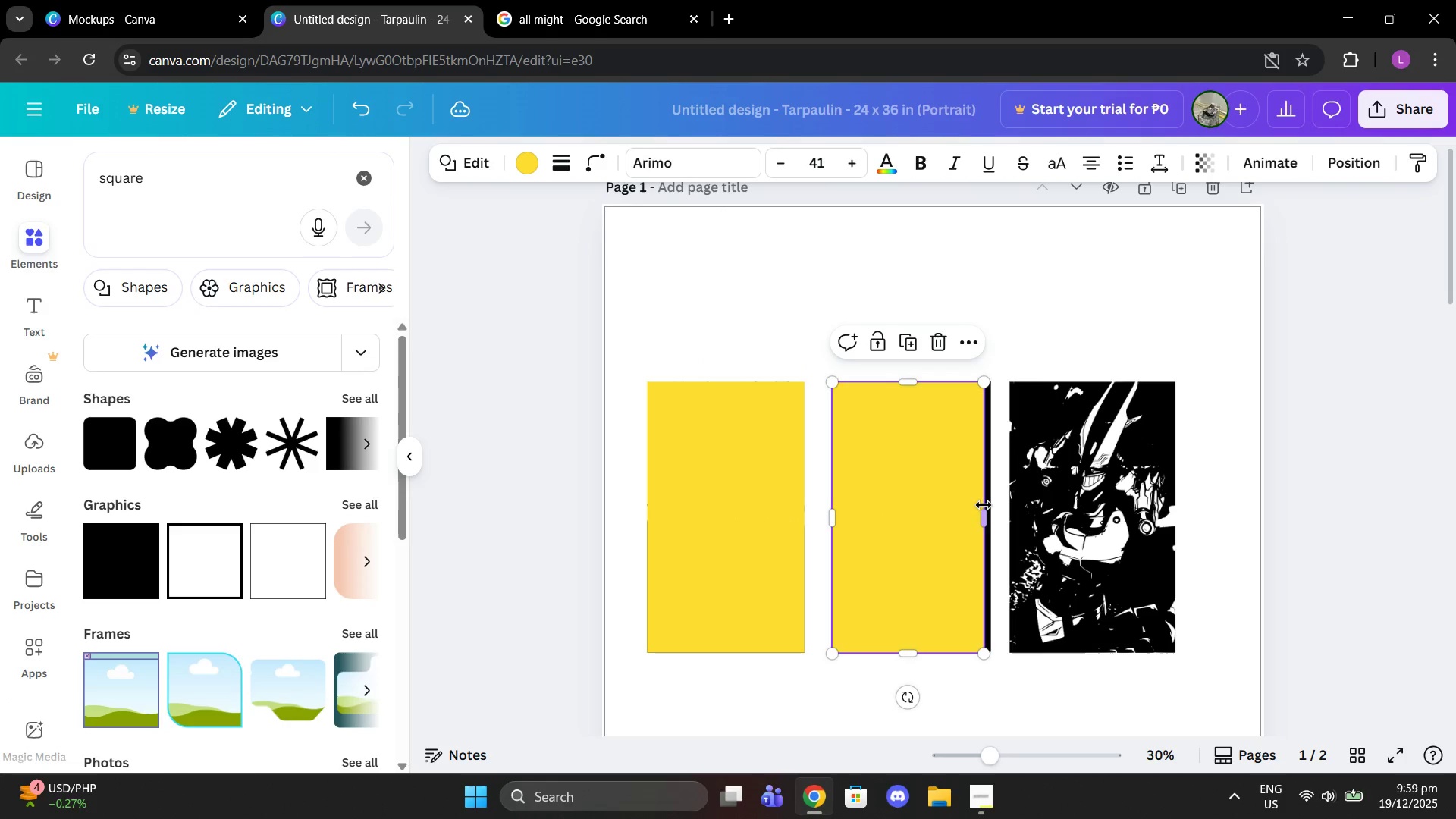 
left_click_drag(start_coordinate=[984, 505], to_coordinate=[988, 507])
 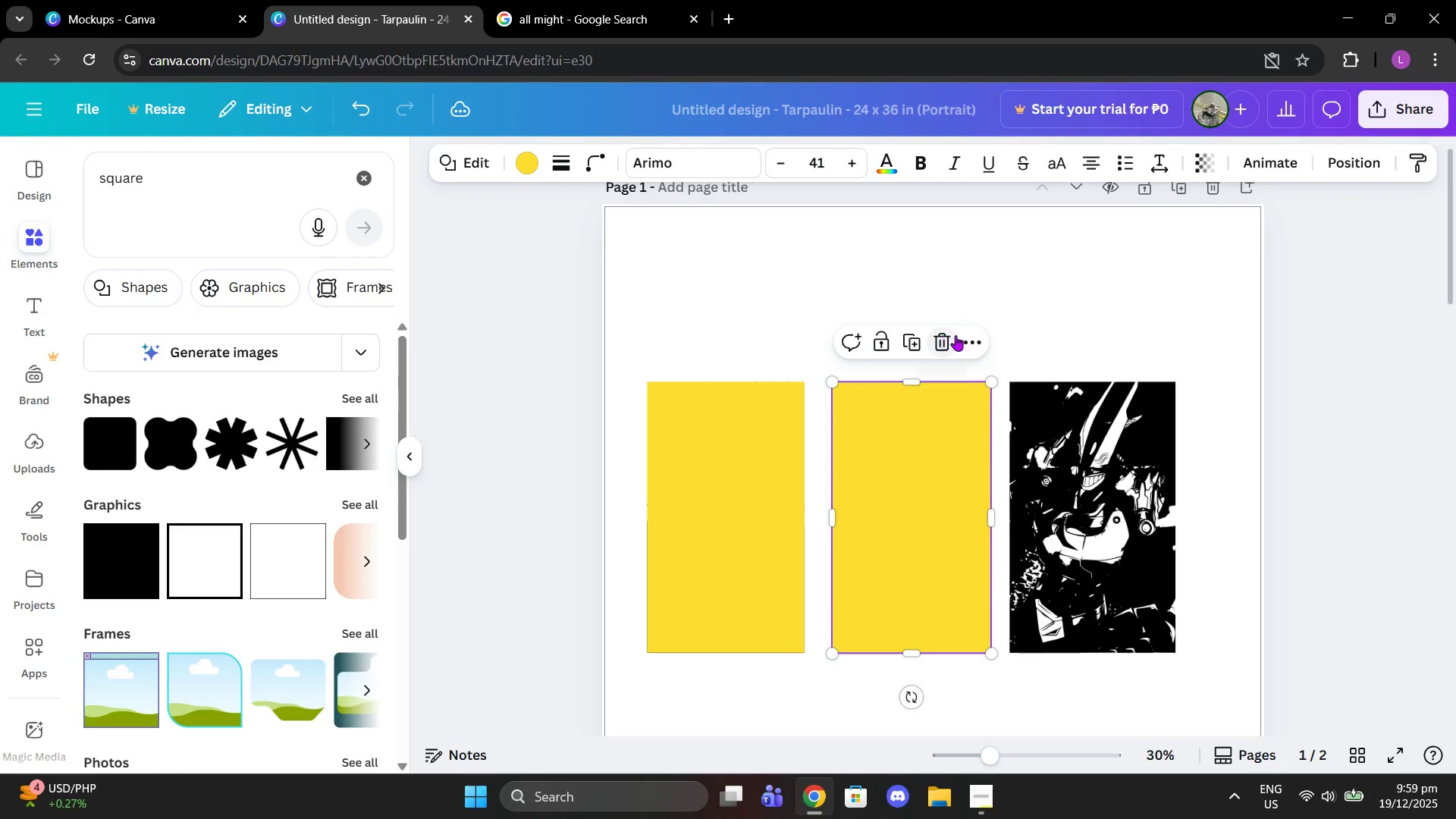 
double_click([966, 475])
 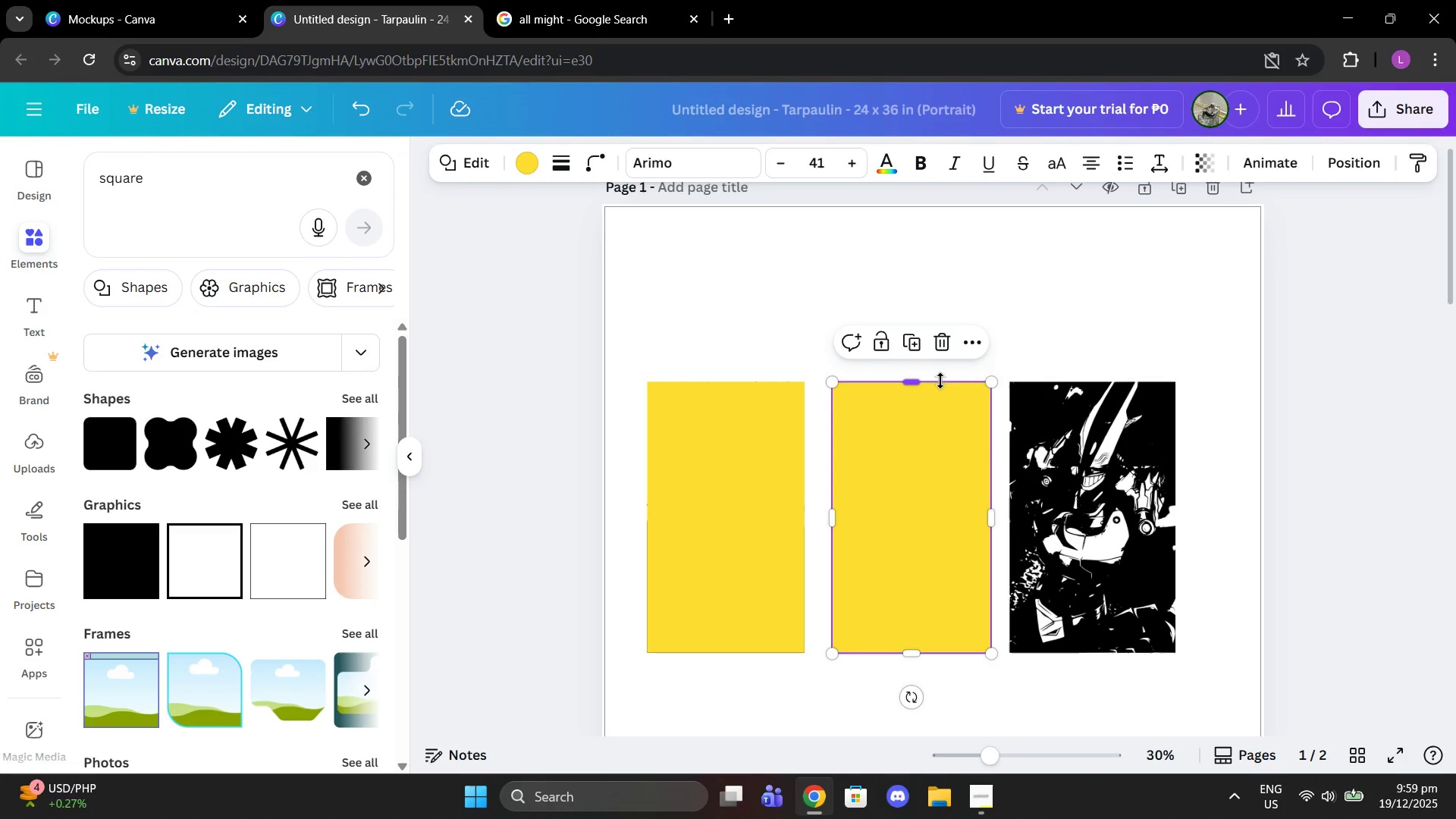 
mouse_move([935, 376])
 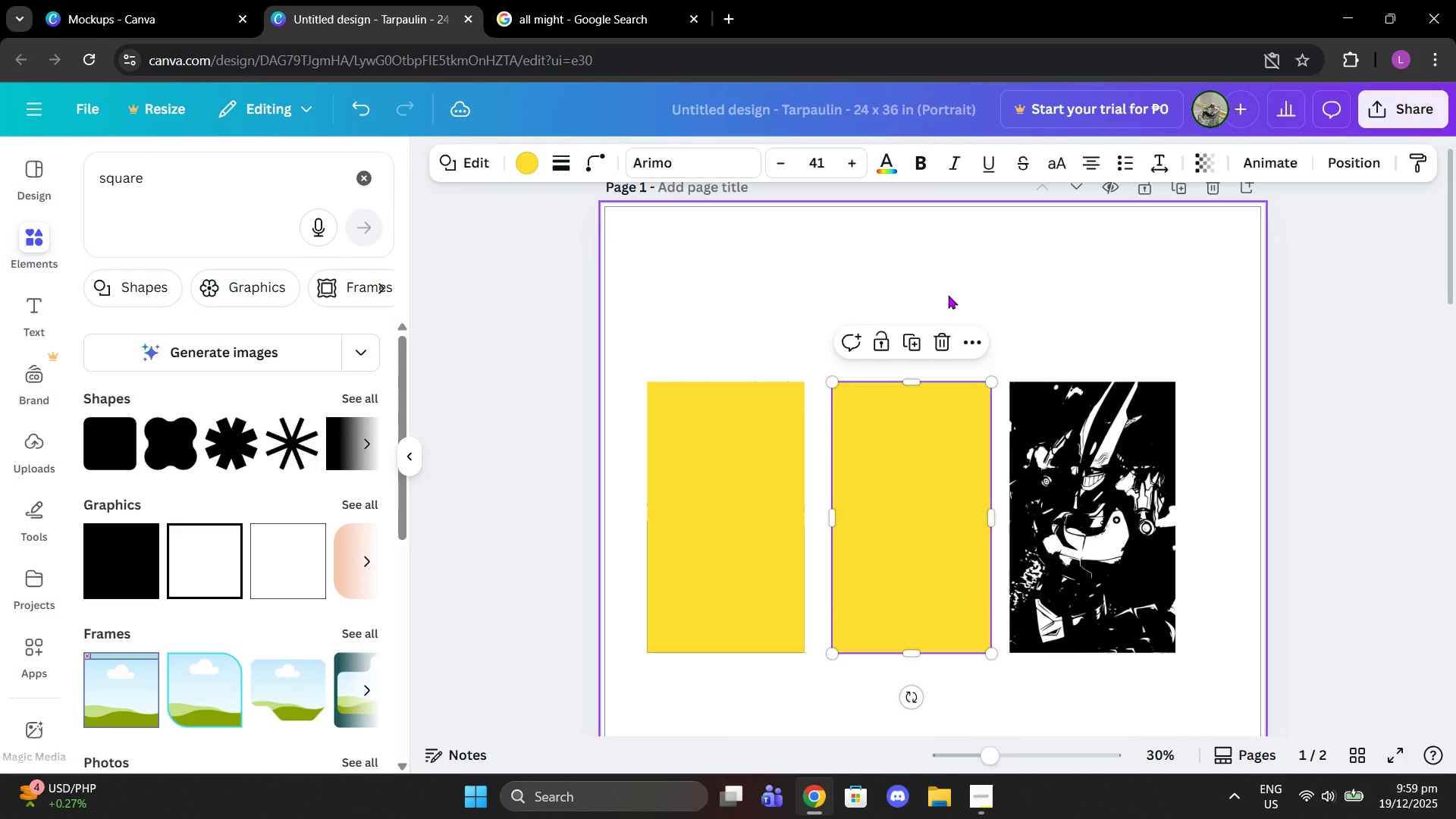 
left_click([948, 295])
 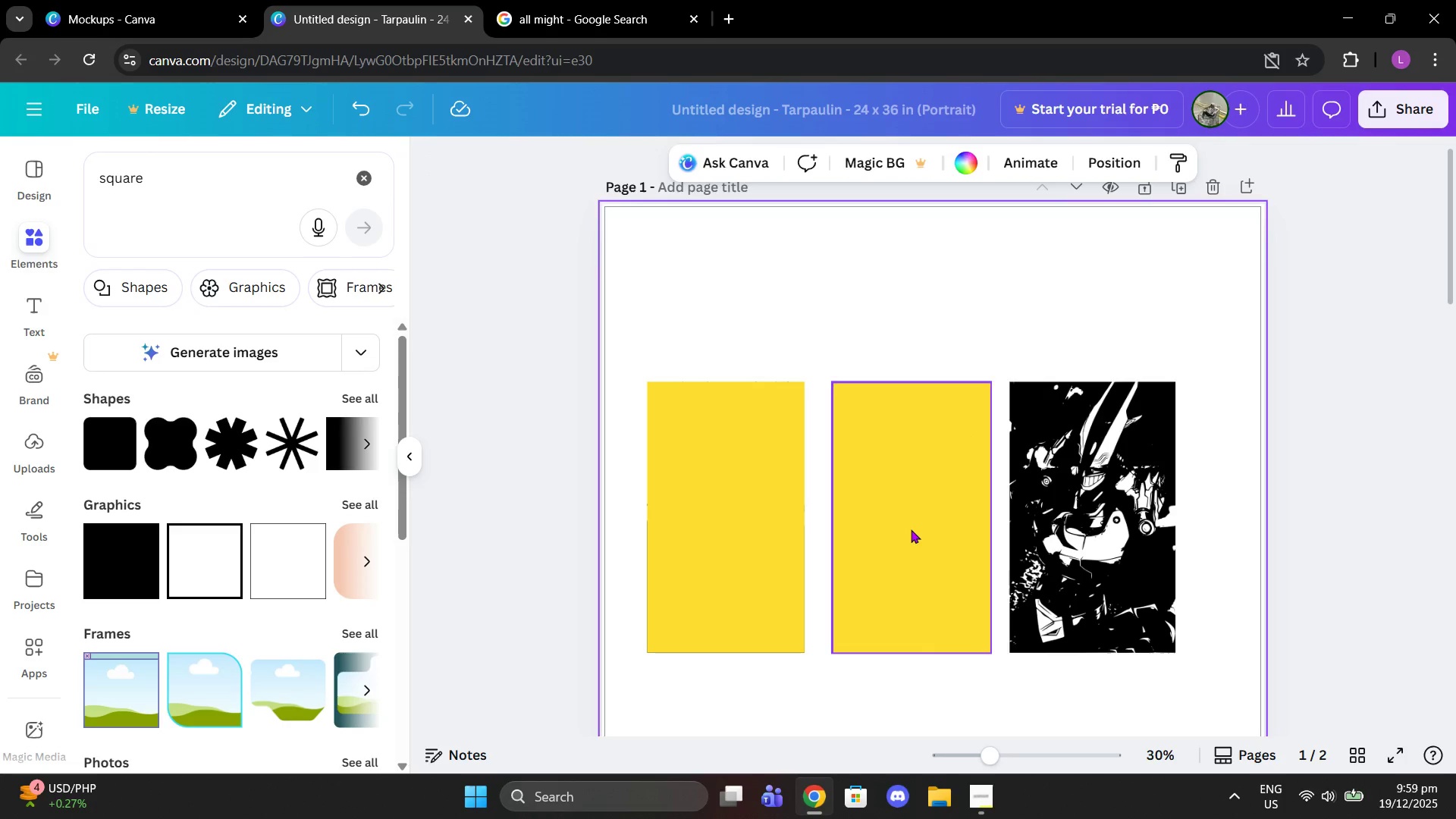 
left_click_drag(start_coordinate=[911, 527], to_coordinate=[910, 541])
 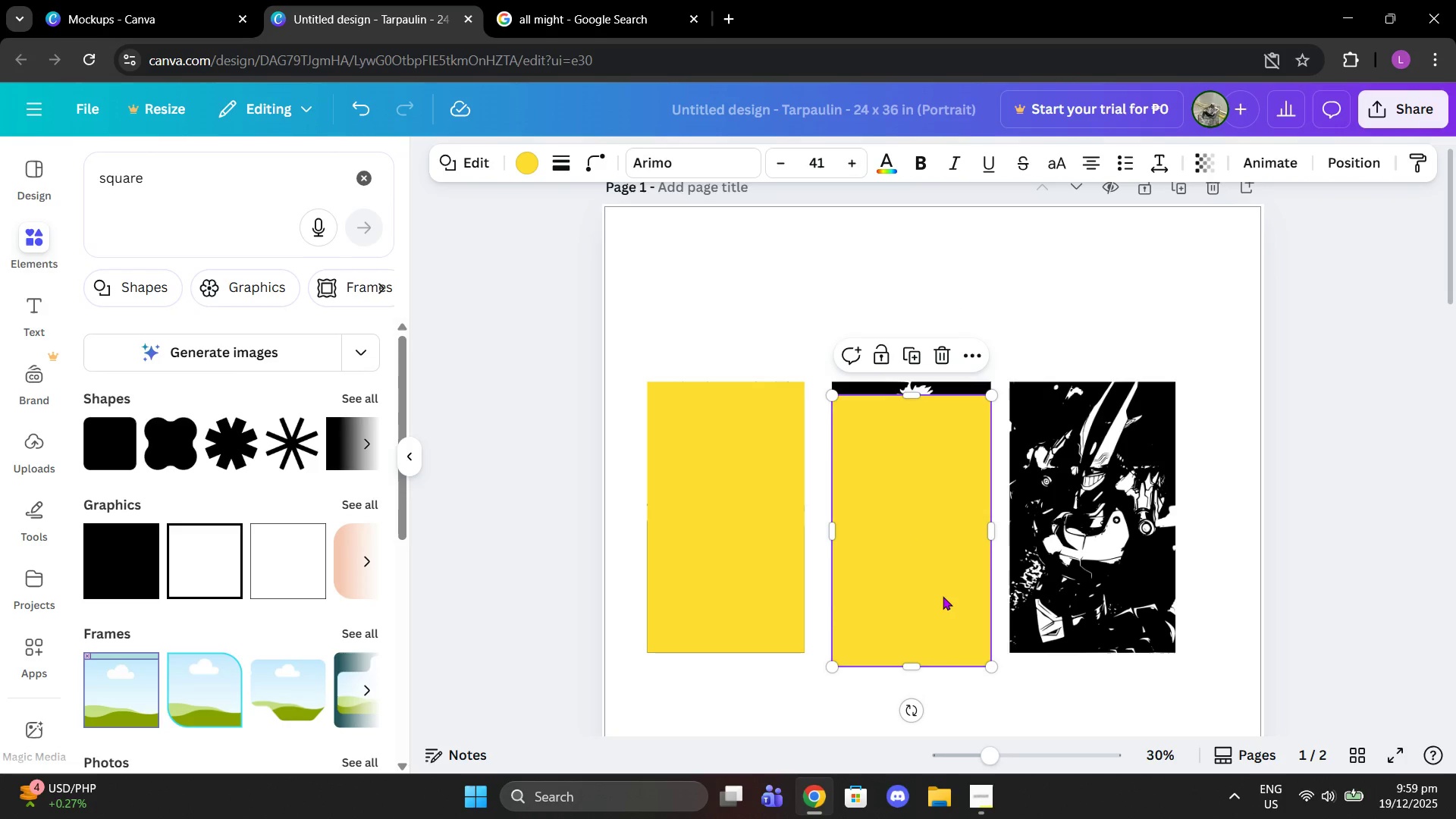 
key(Control+Z)
 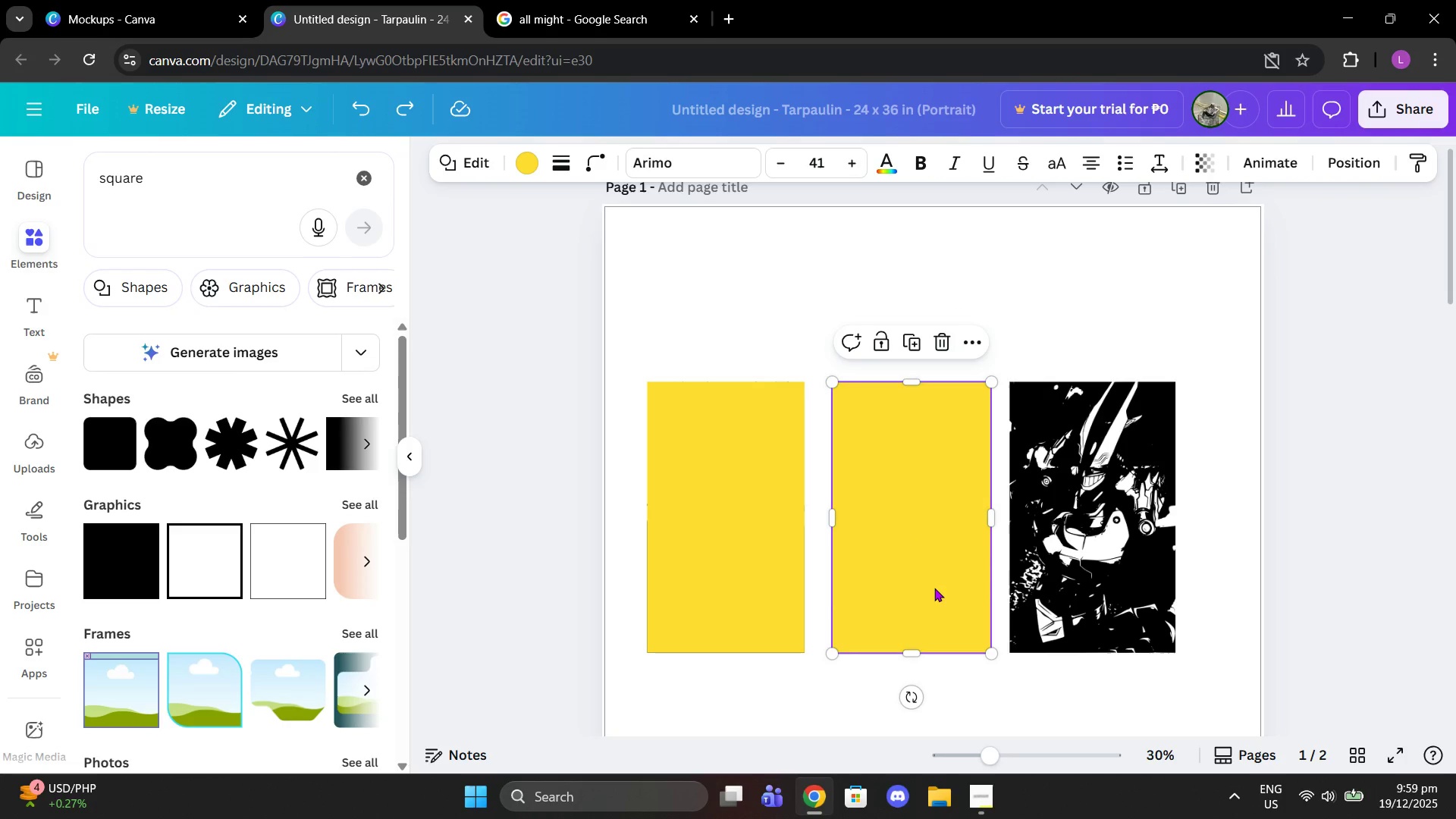 
left_click([934, 588])
 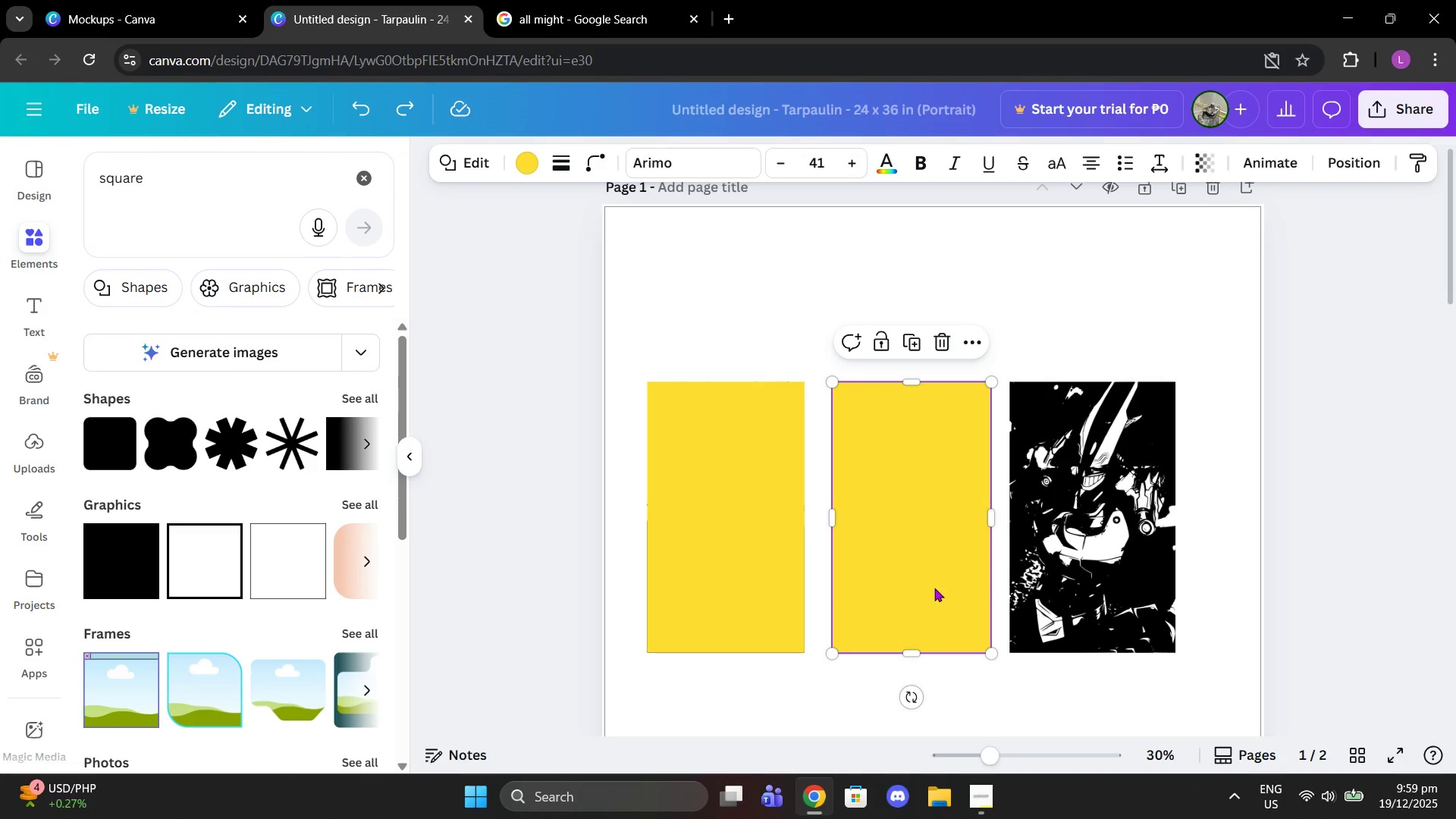 
key(Control+C)
 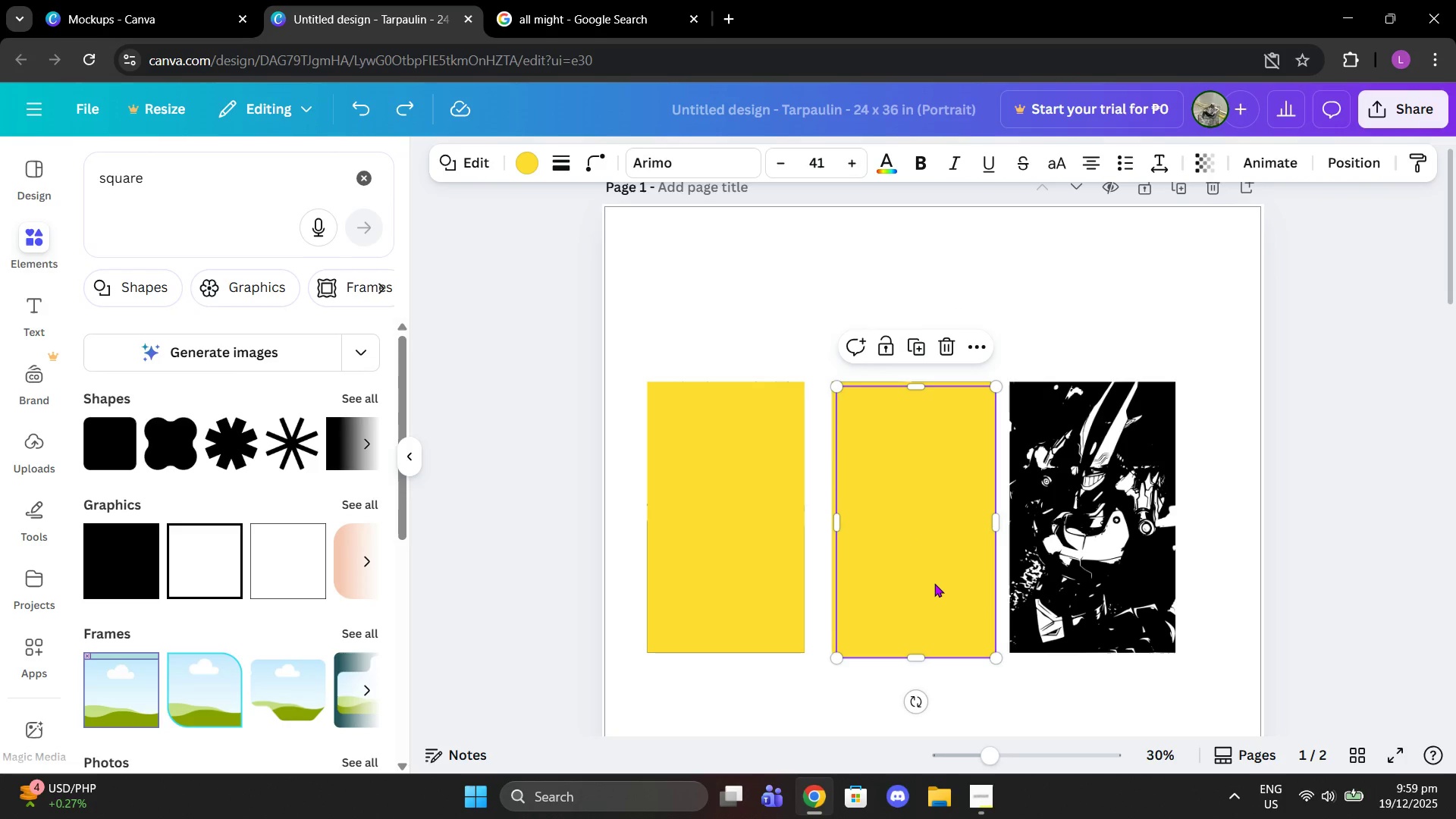 
key(Control+ControlLeft)
 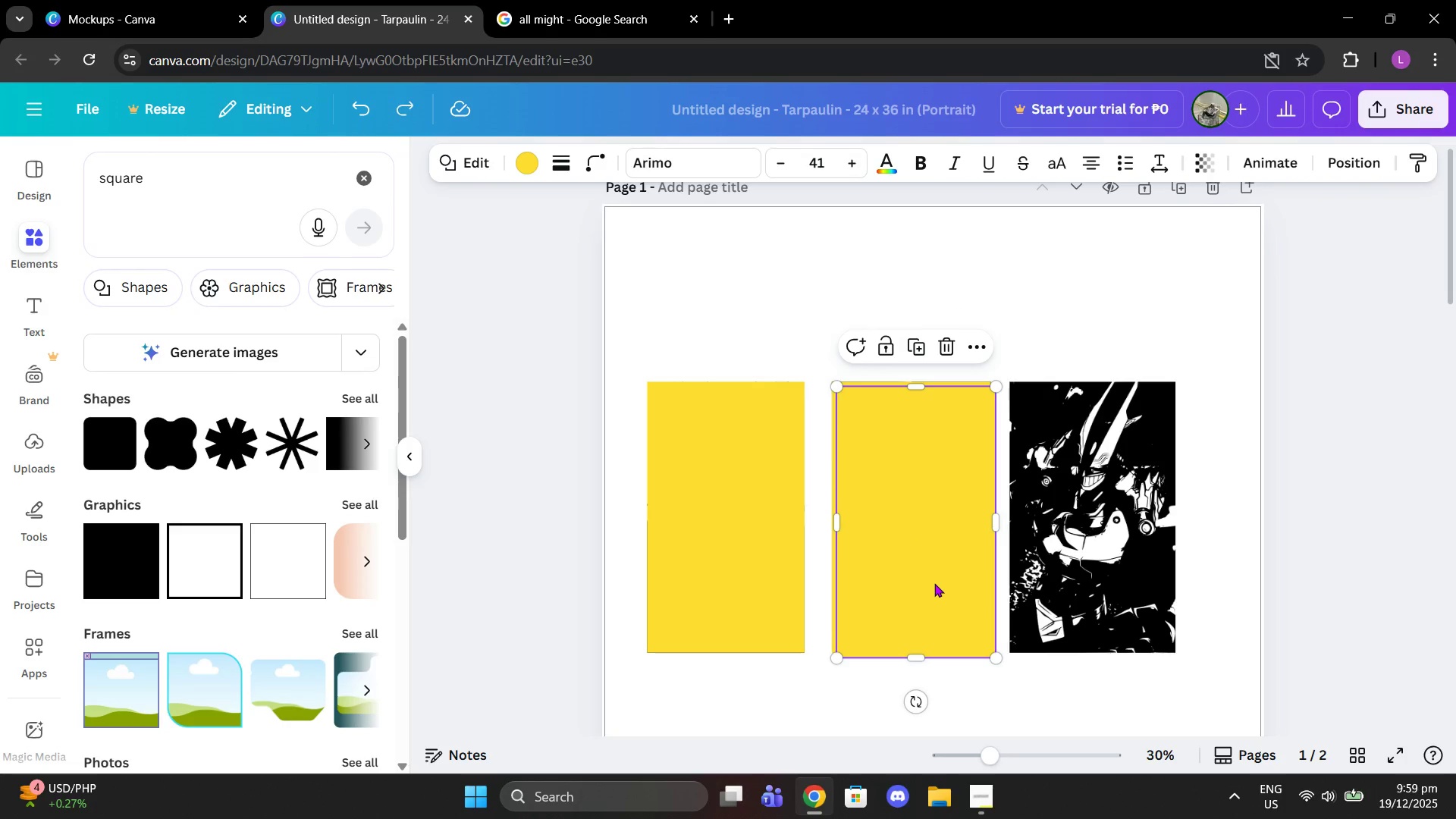 
key(Control+V)
 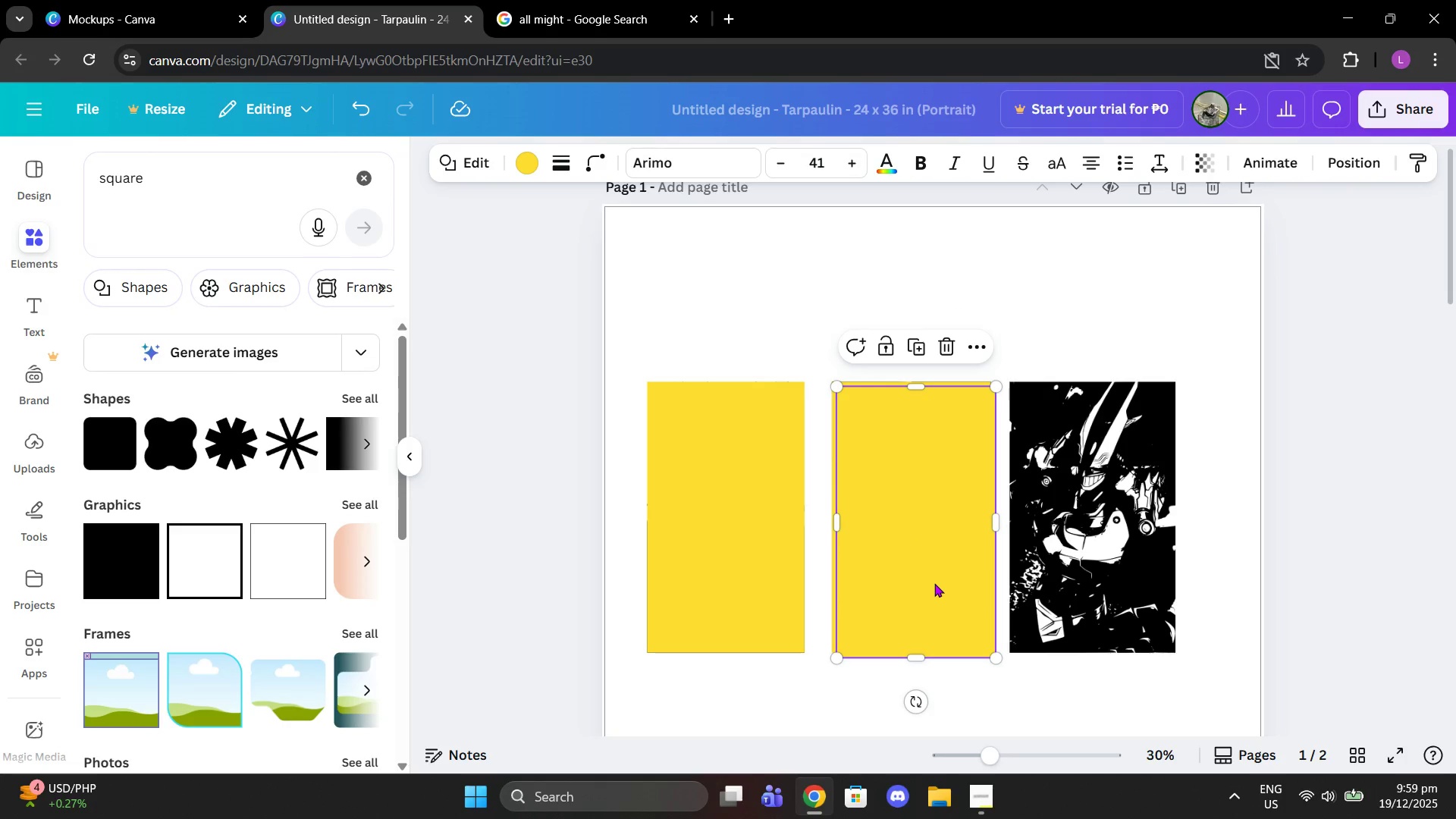 
left_click_drag(start_coordinate=[934, 583], to_coordinate=[1109, 582])
 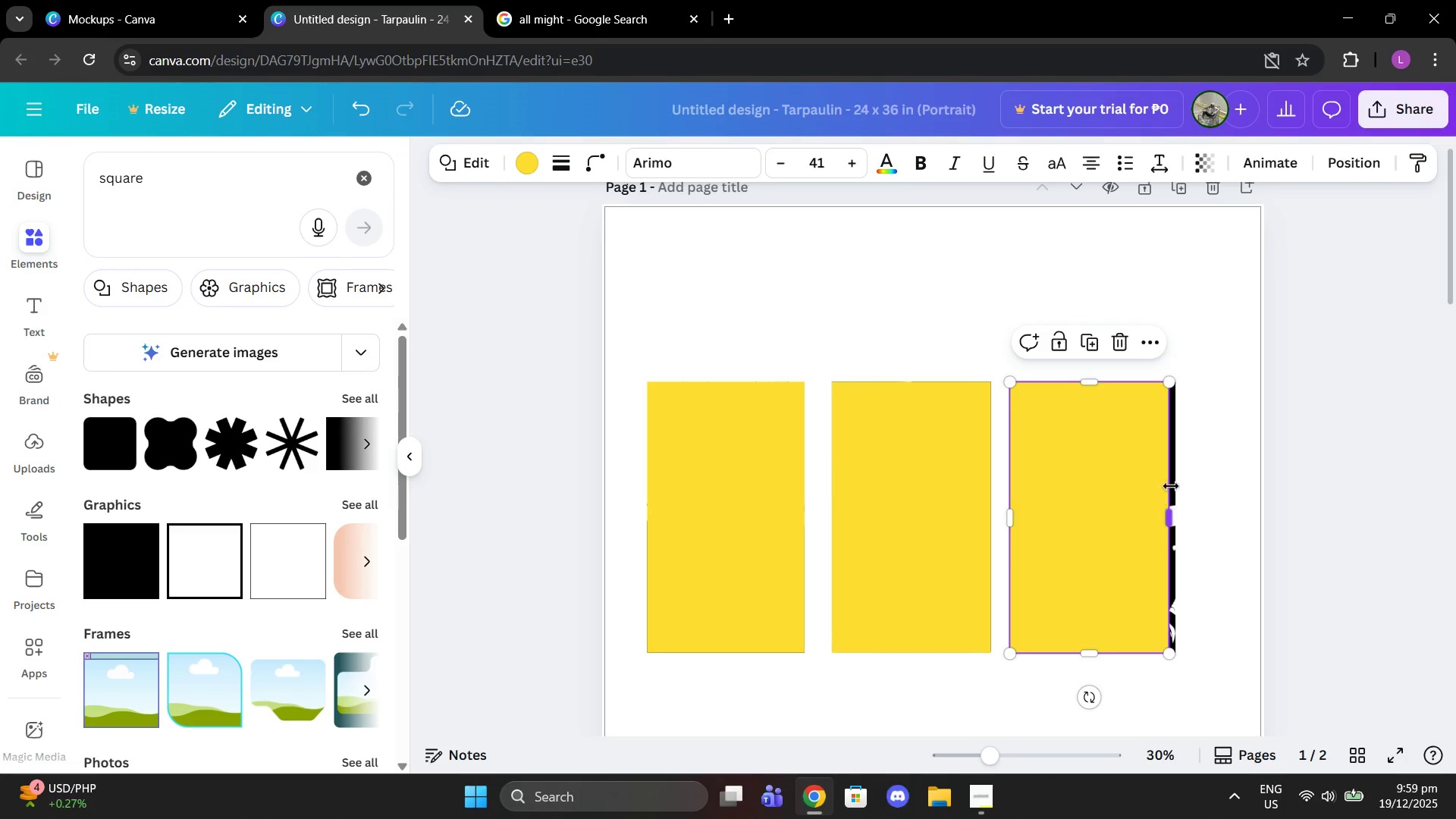 
left_click([1169, 485])
 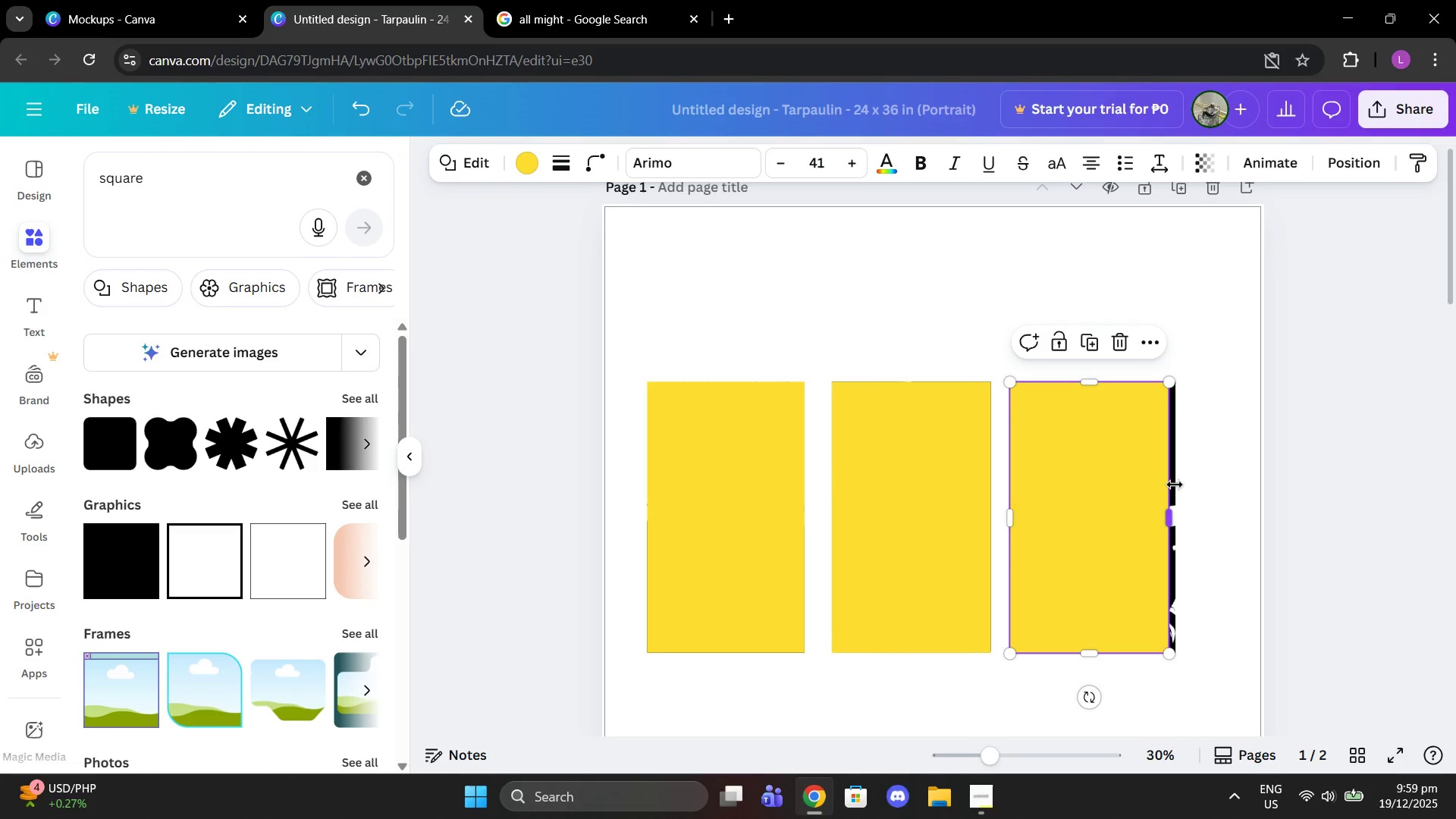 
left_click([1175, 485])
 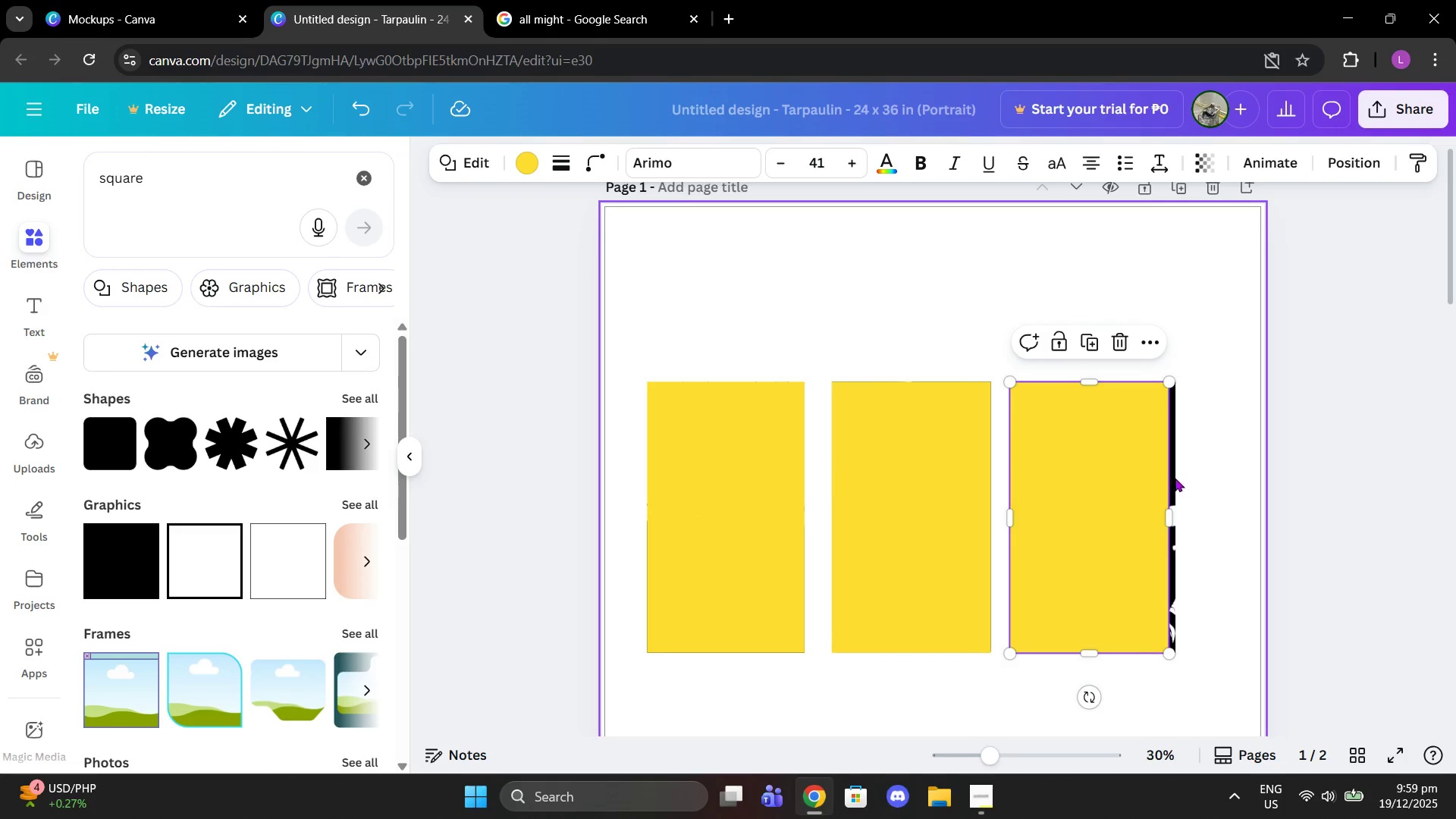 
left_click([1173, 478])
 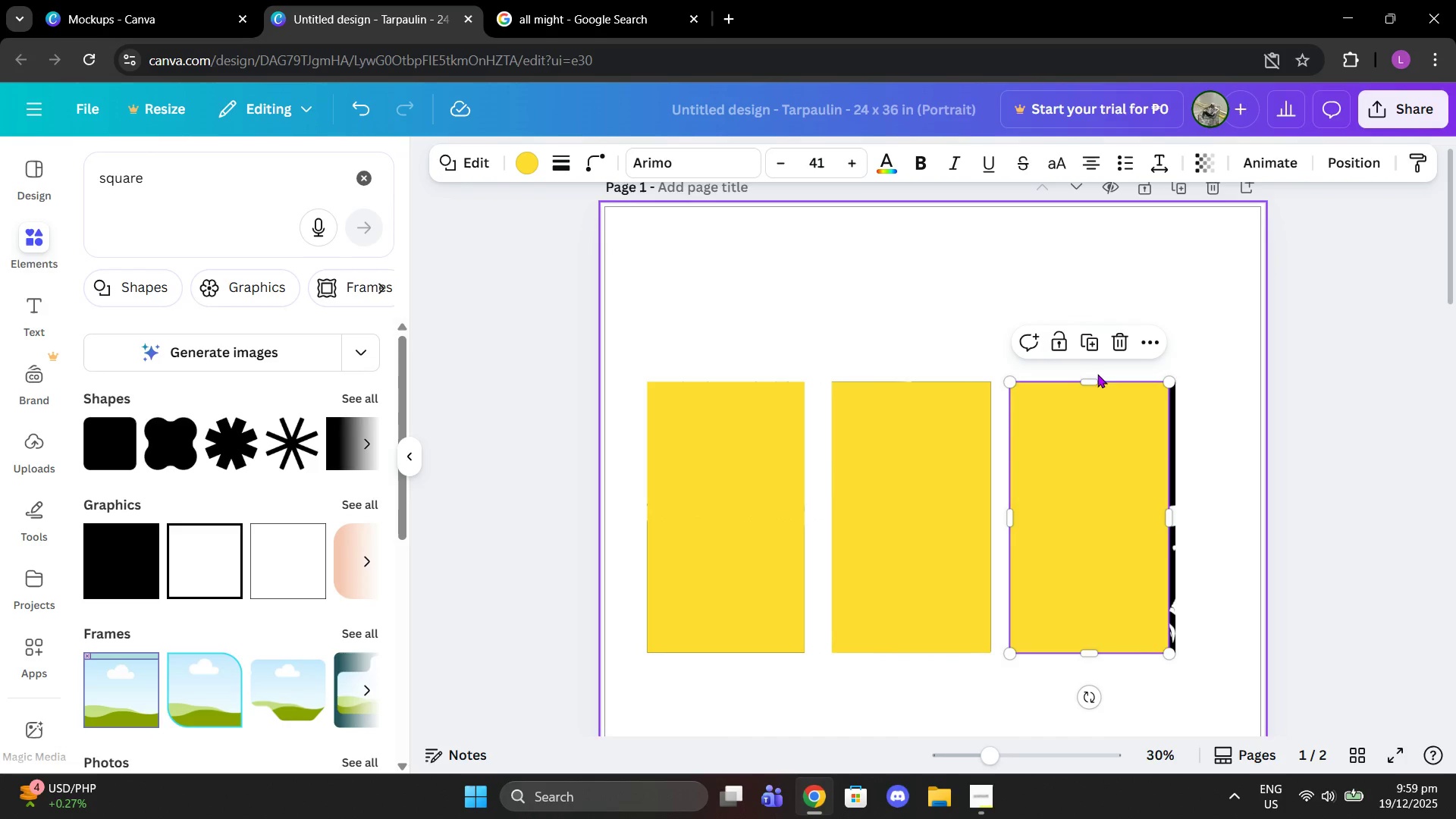 
left_click_drag(start_coordinate=[1091, 377], to_coordinate=[1090, 400])
 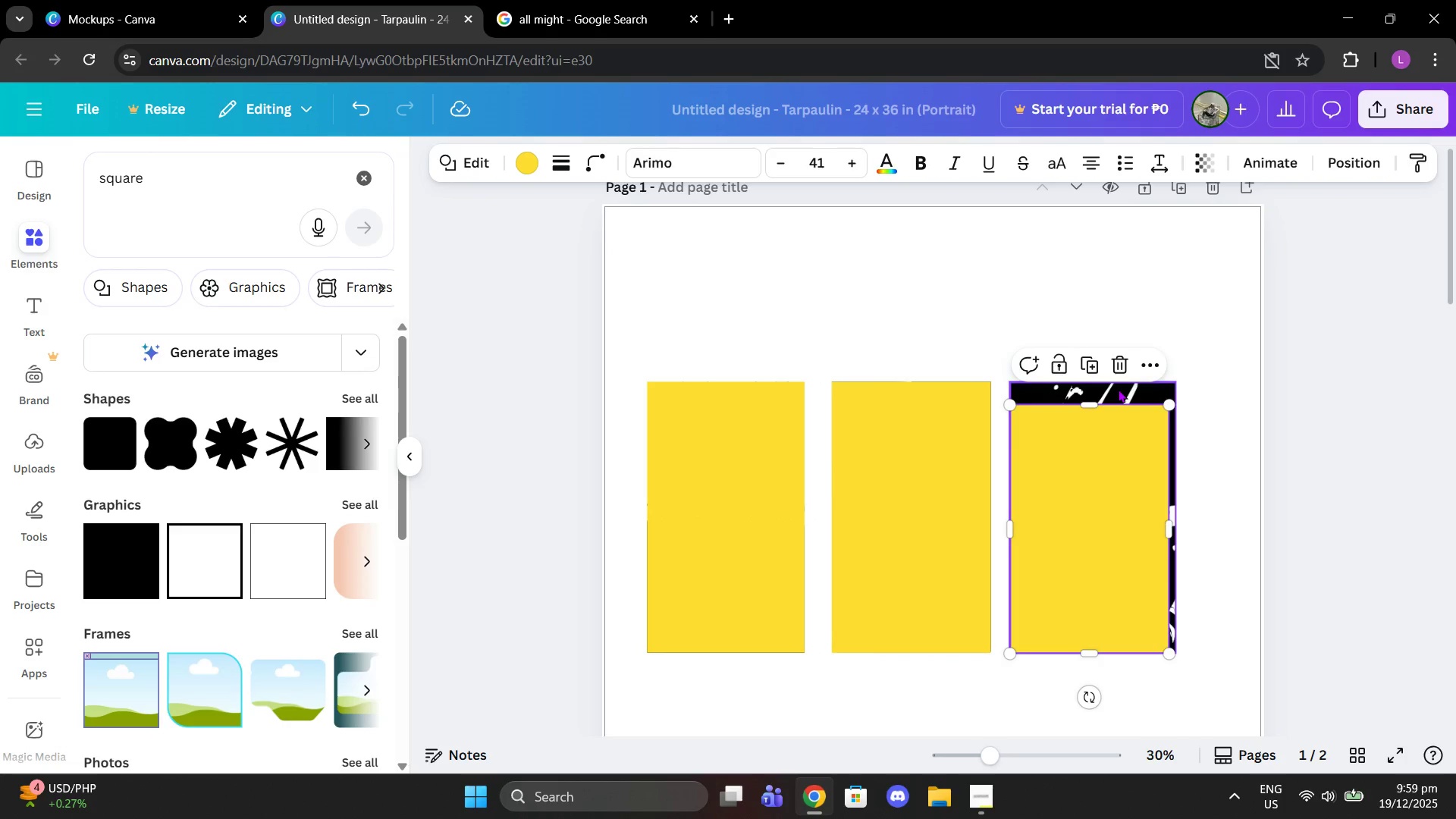 
left_click([1118, 389])
 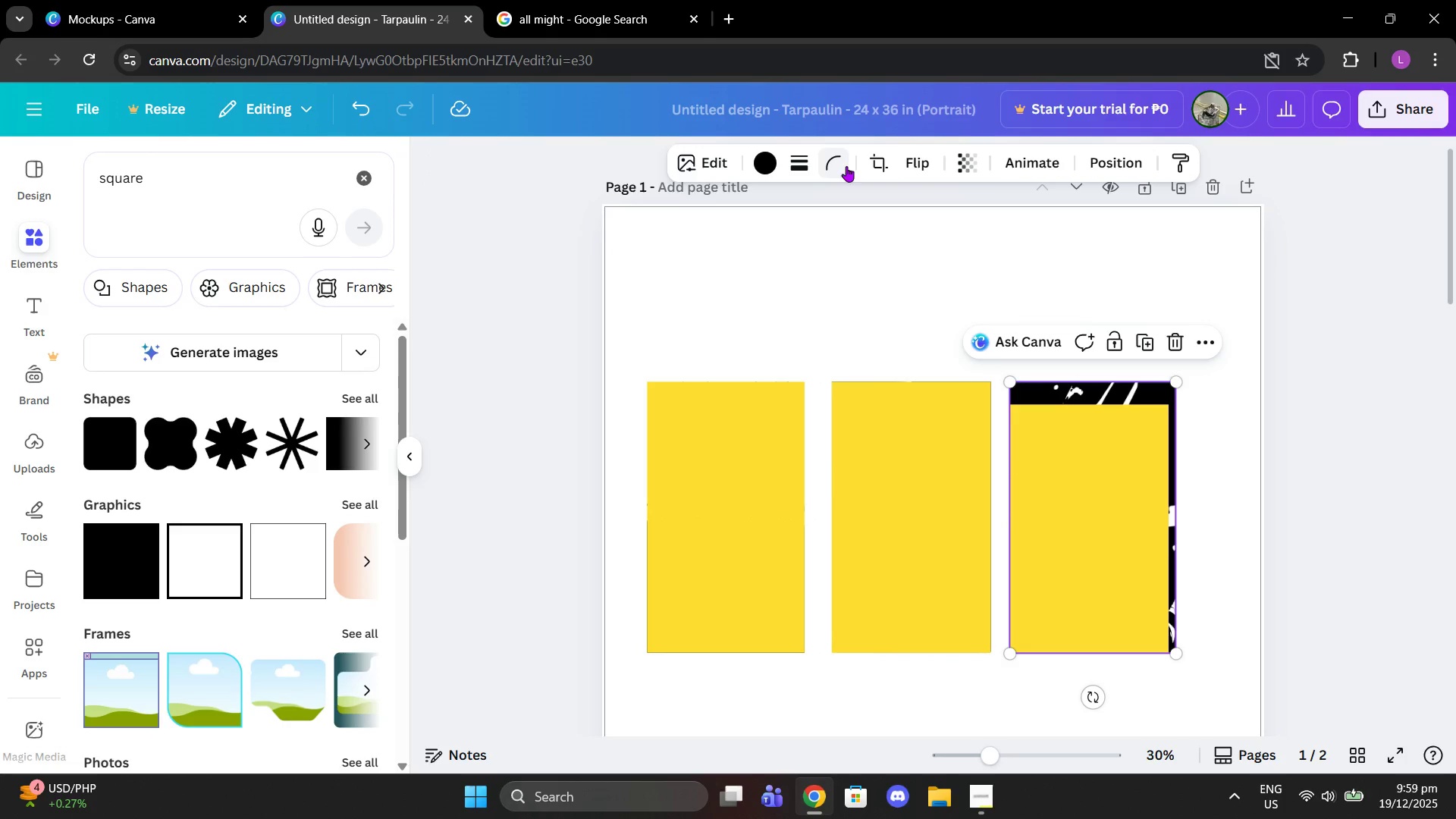 
left_click([881, 156])
 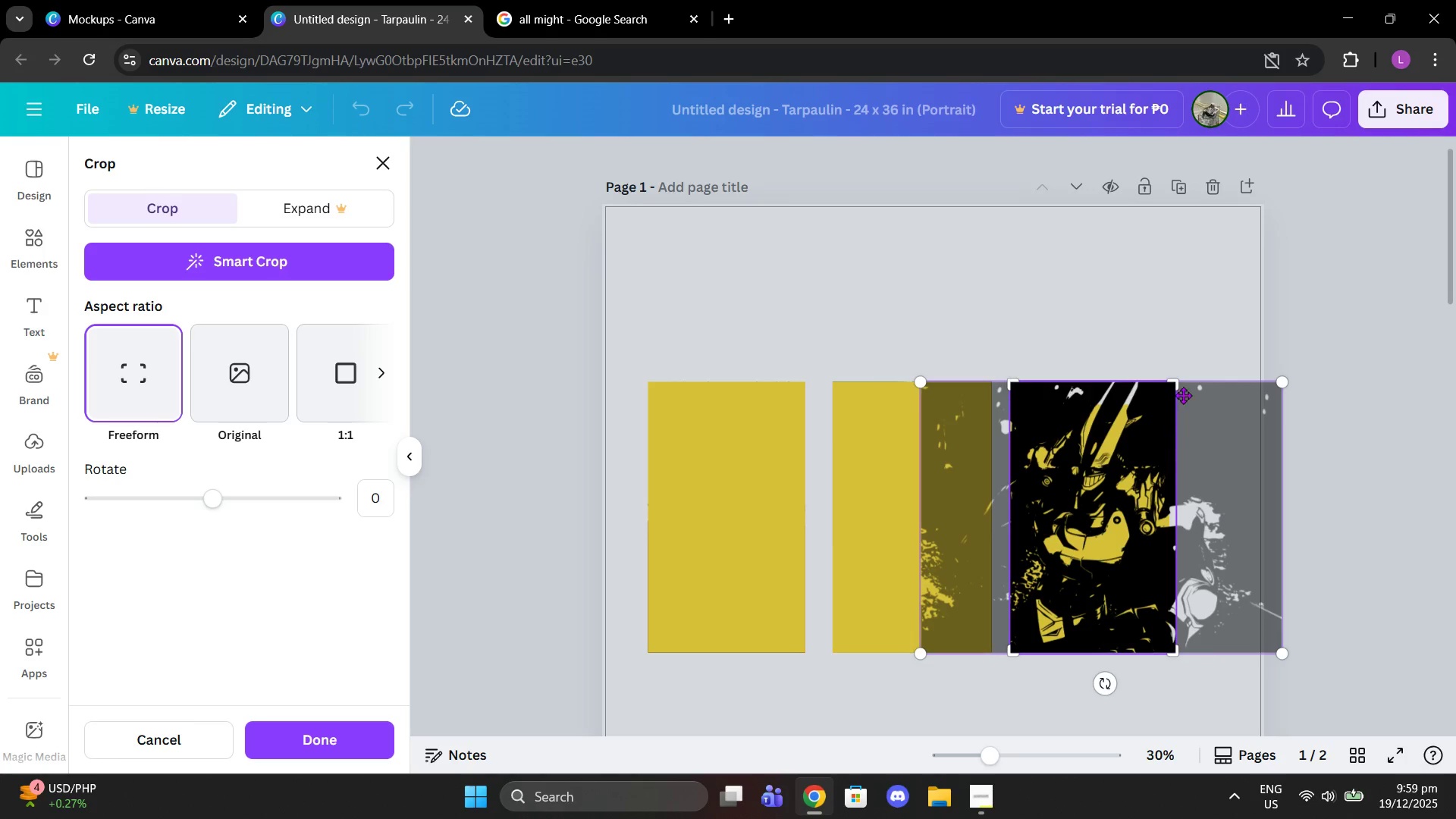 
left_click_drag(start_coordinate=[1173, 379], to_coordinate=[1170, 375])
 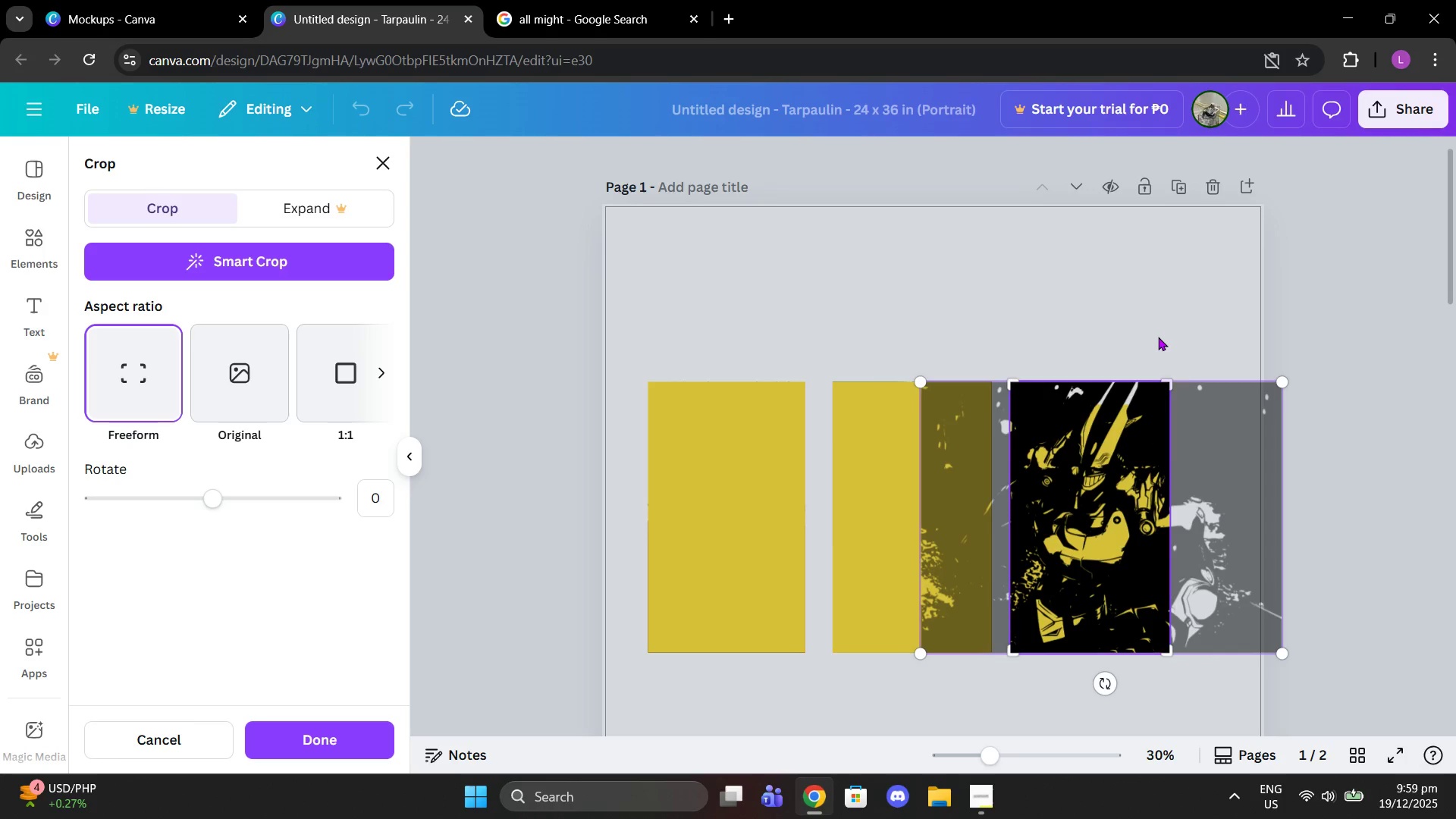 
left_click([1158, 337])
 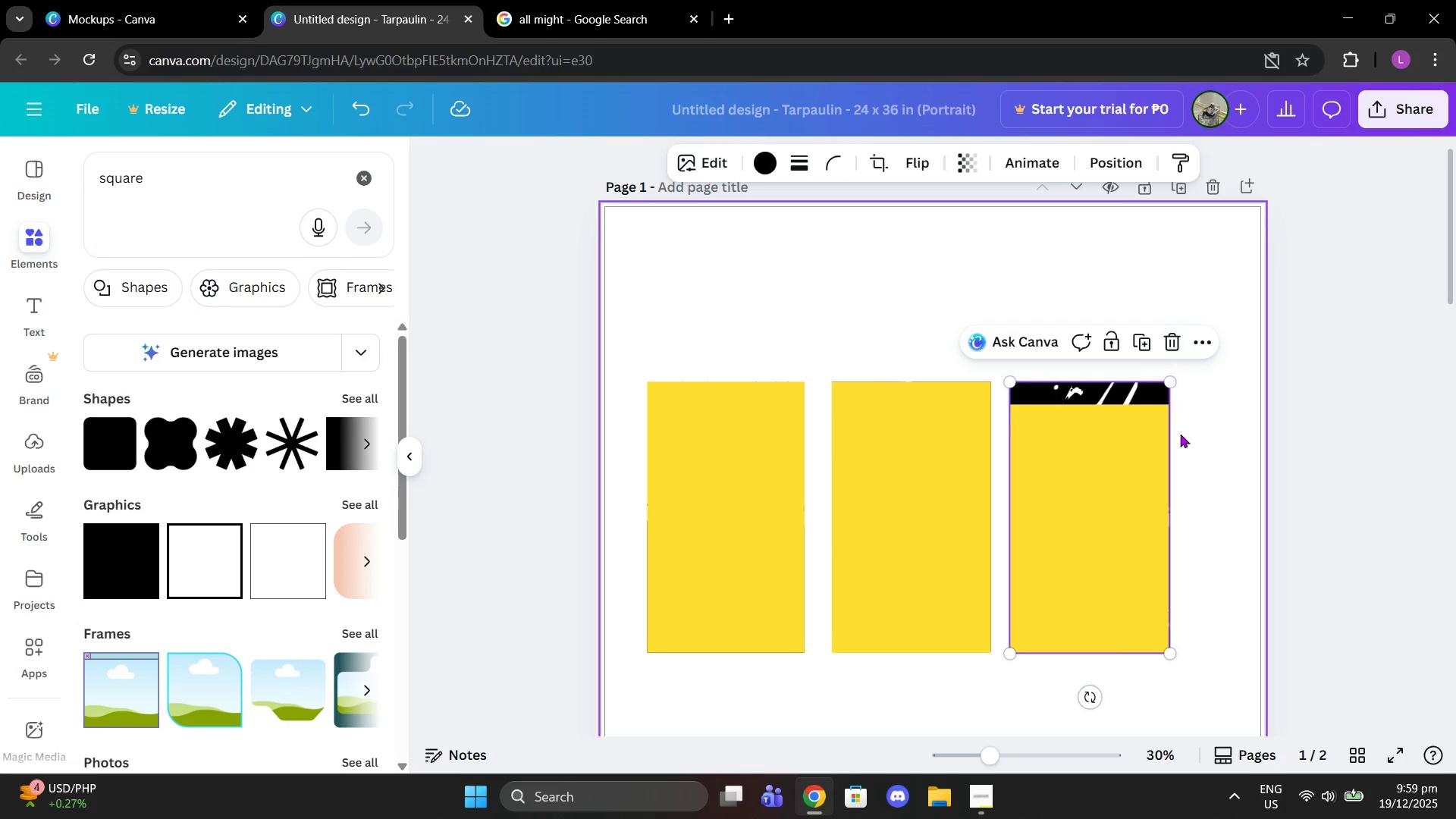 
left_click([1143, 413])
 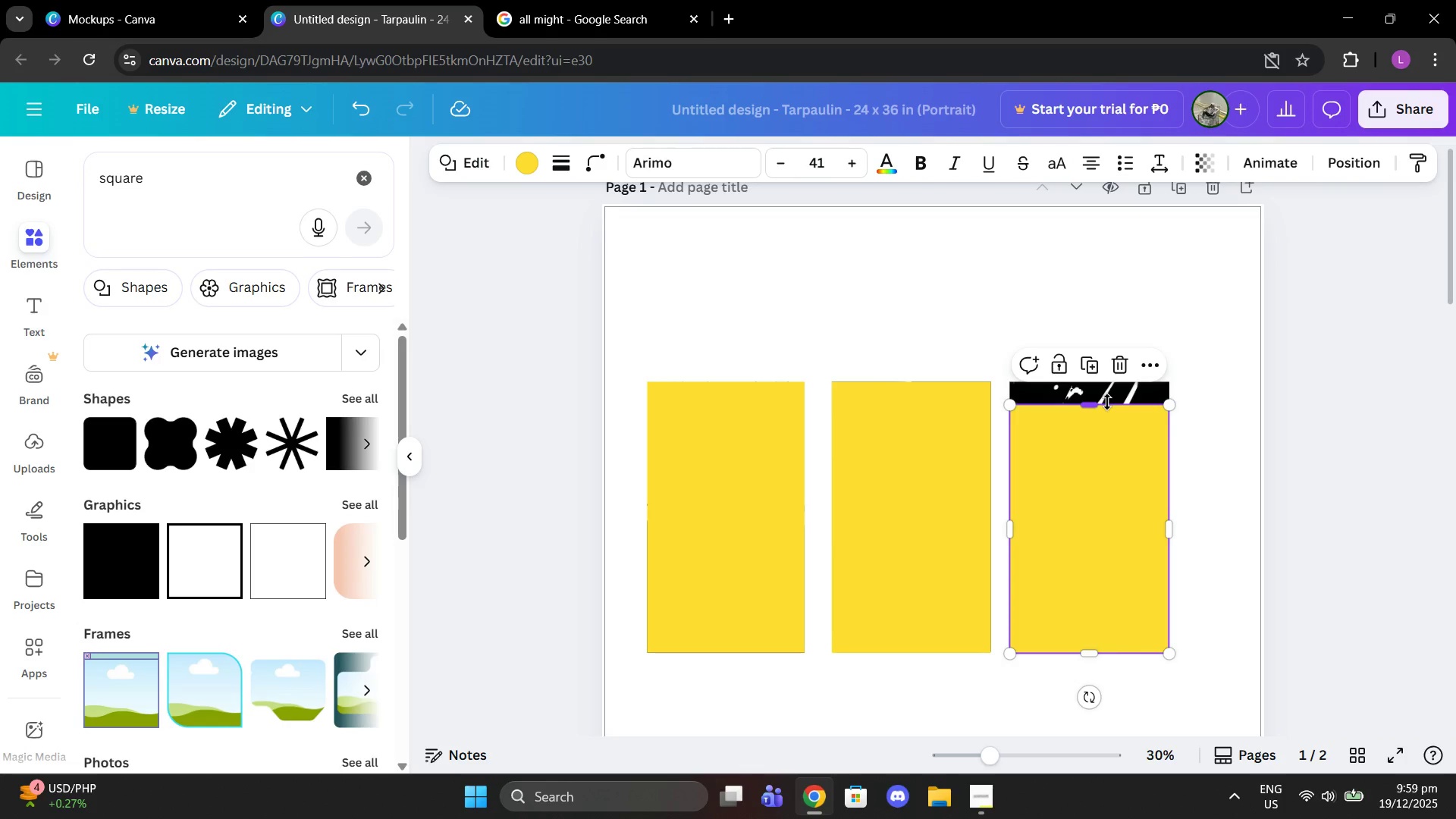 
left_click_drag(start_coordinate=[1107, 402], to_coordinate=[1104, 381])
 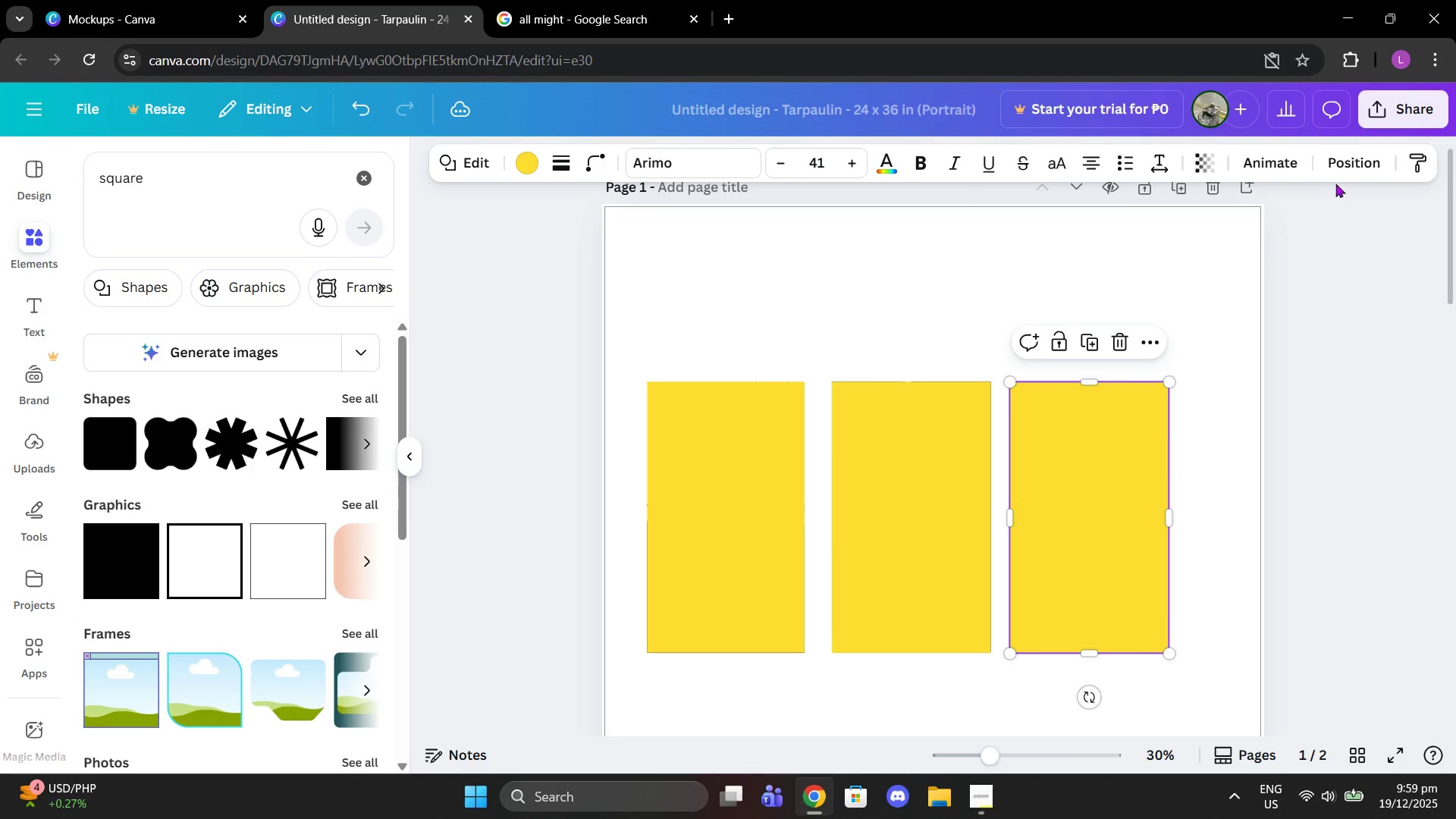 
left_click([1339, 177])
 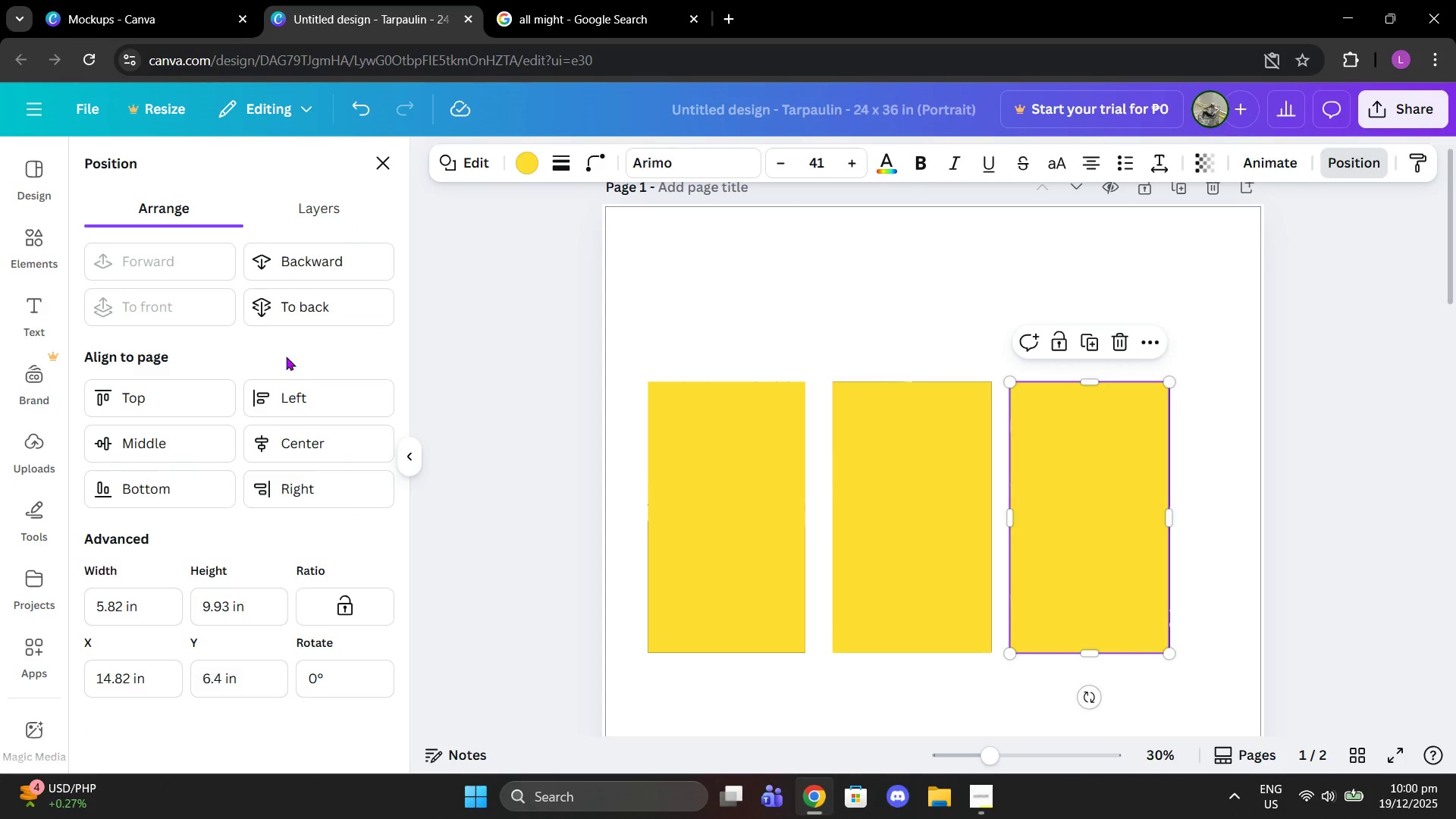 
left_click([306, 306])
 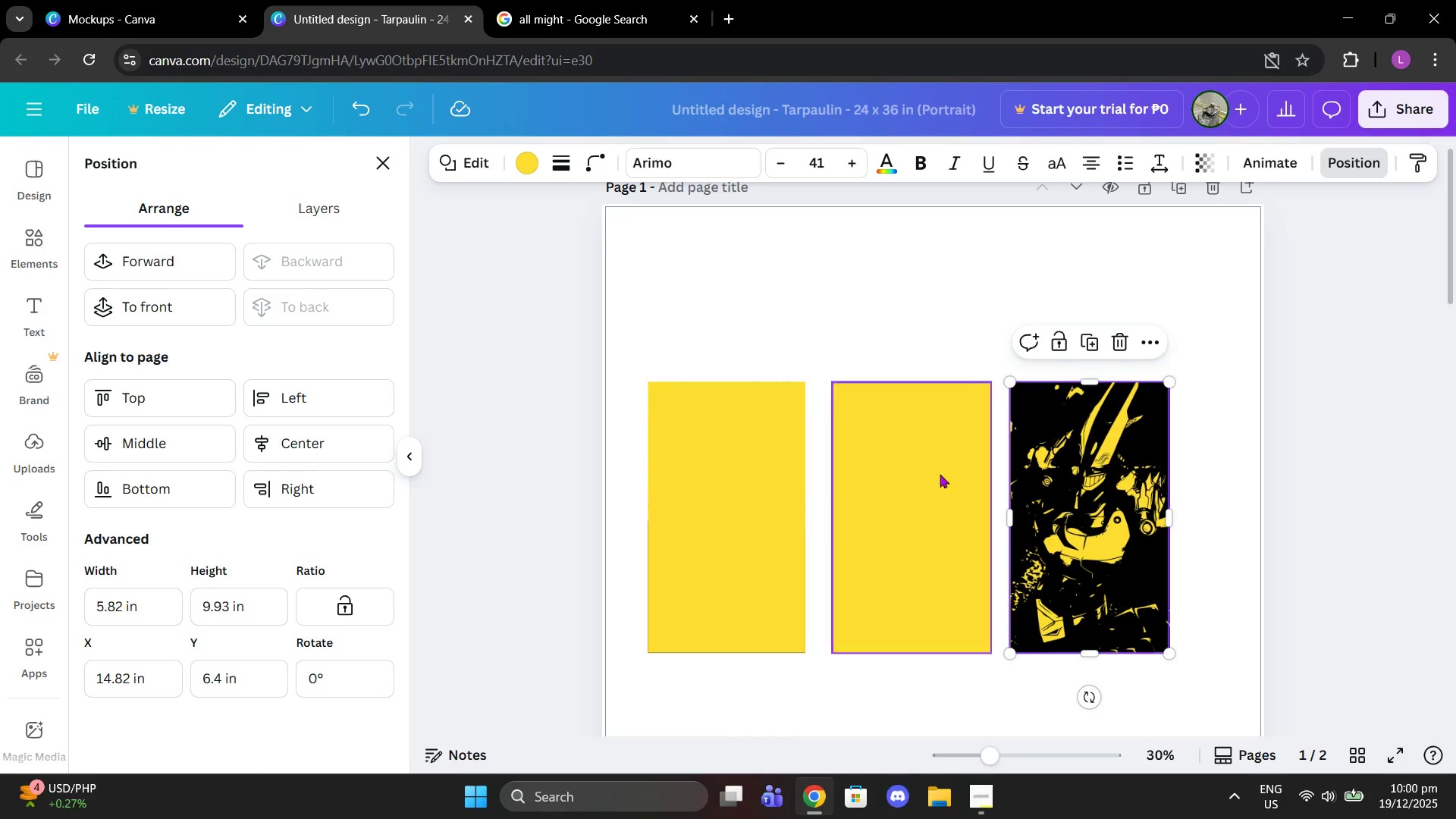 
left_click_drag(start_coordinate=[1013, 473], to_coordinate=[1001, 470])
 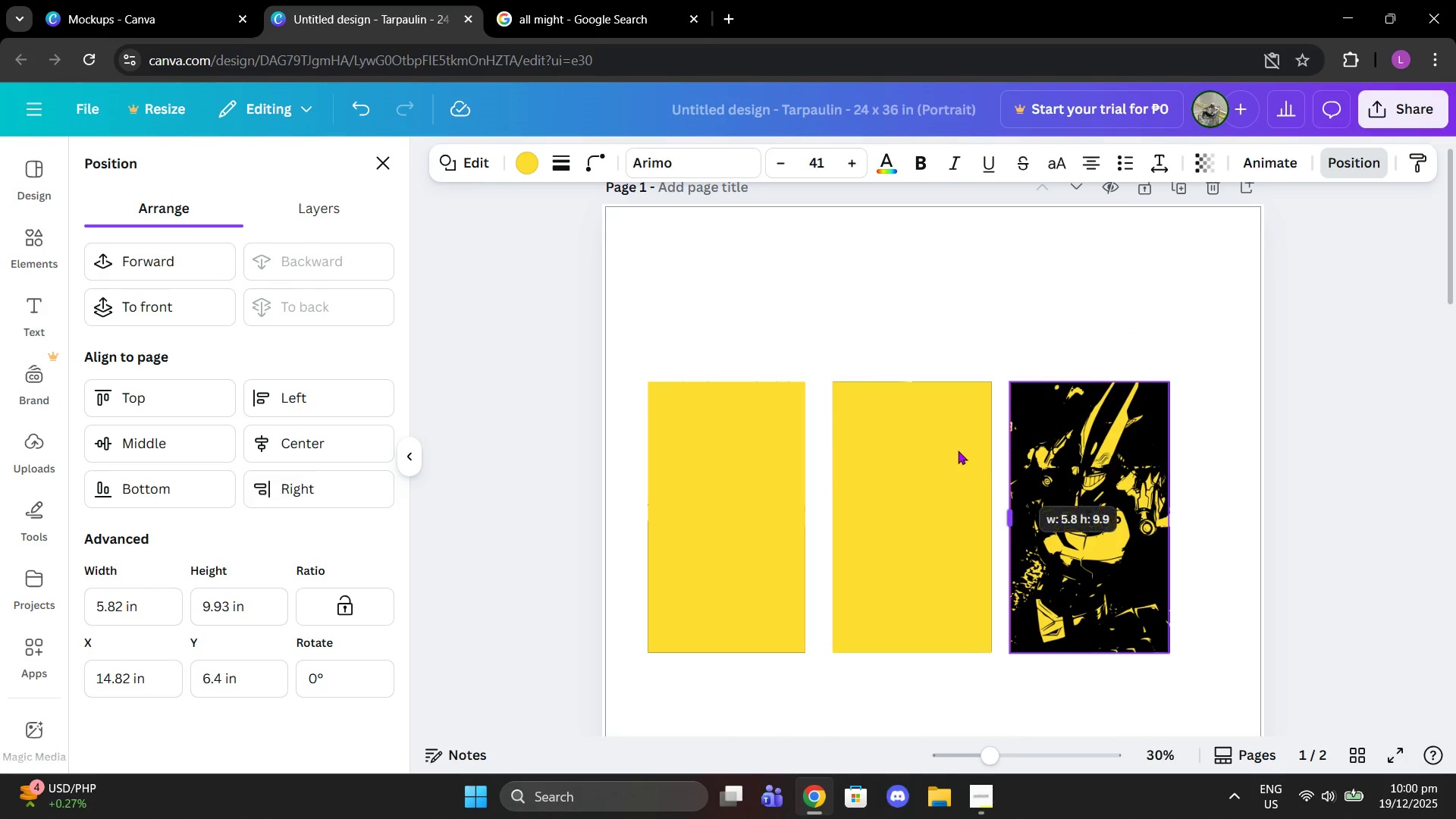 
double_click([958, 450])
 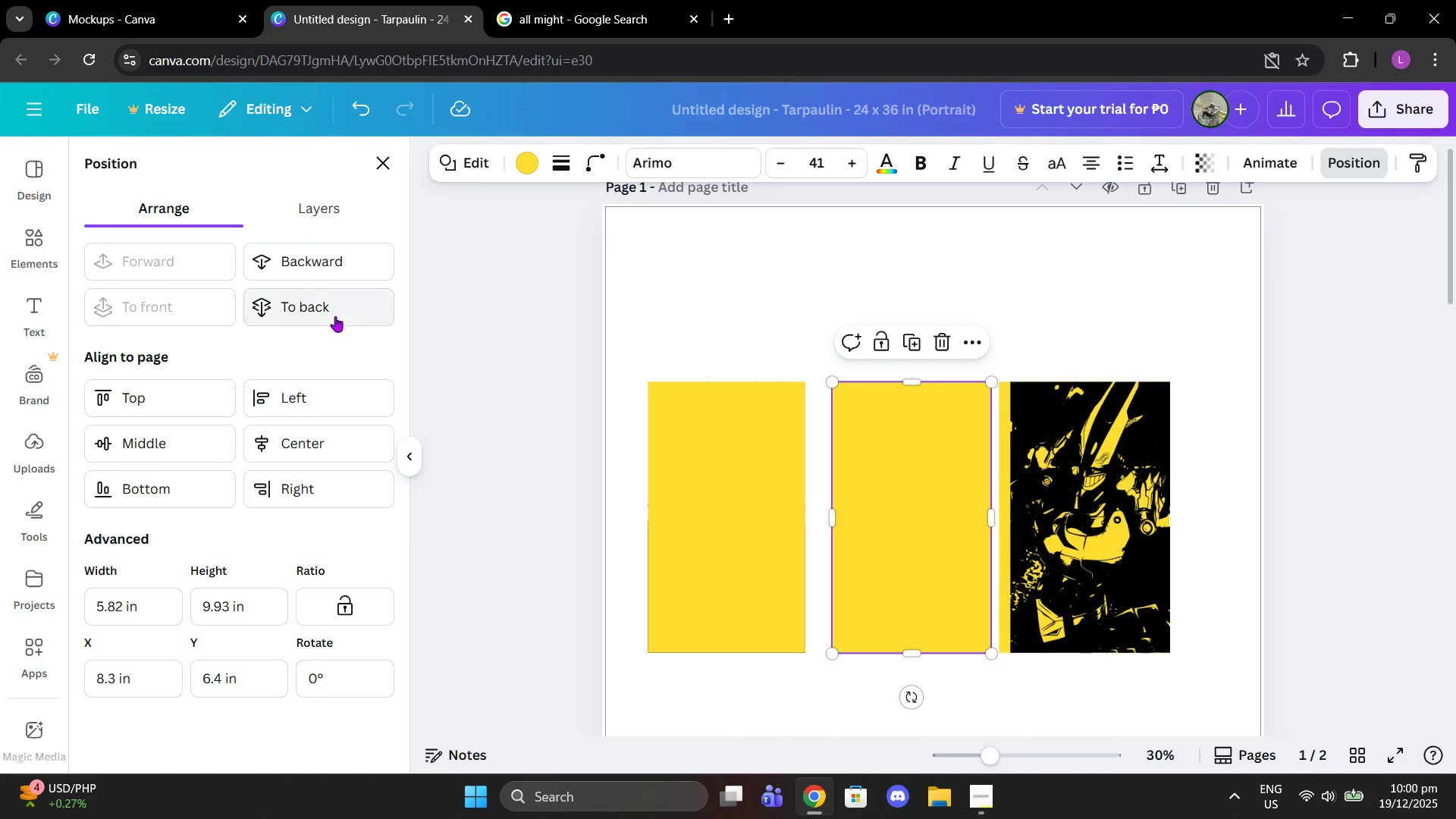 
left_click([335, 316])
 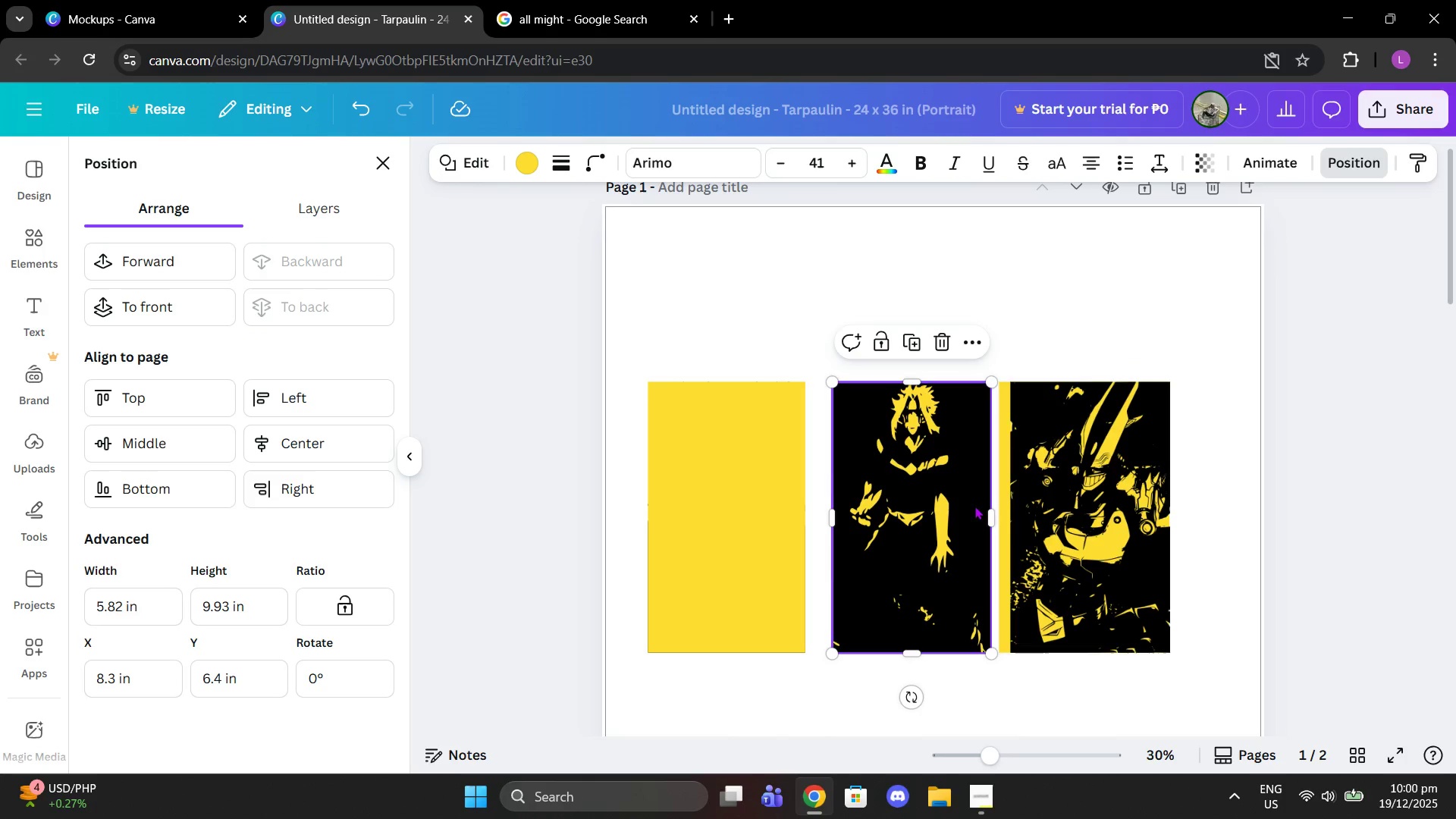 
left_click([1040, 485])
 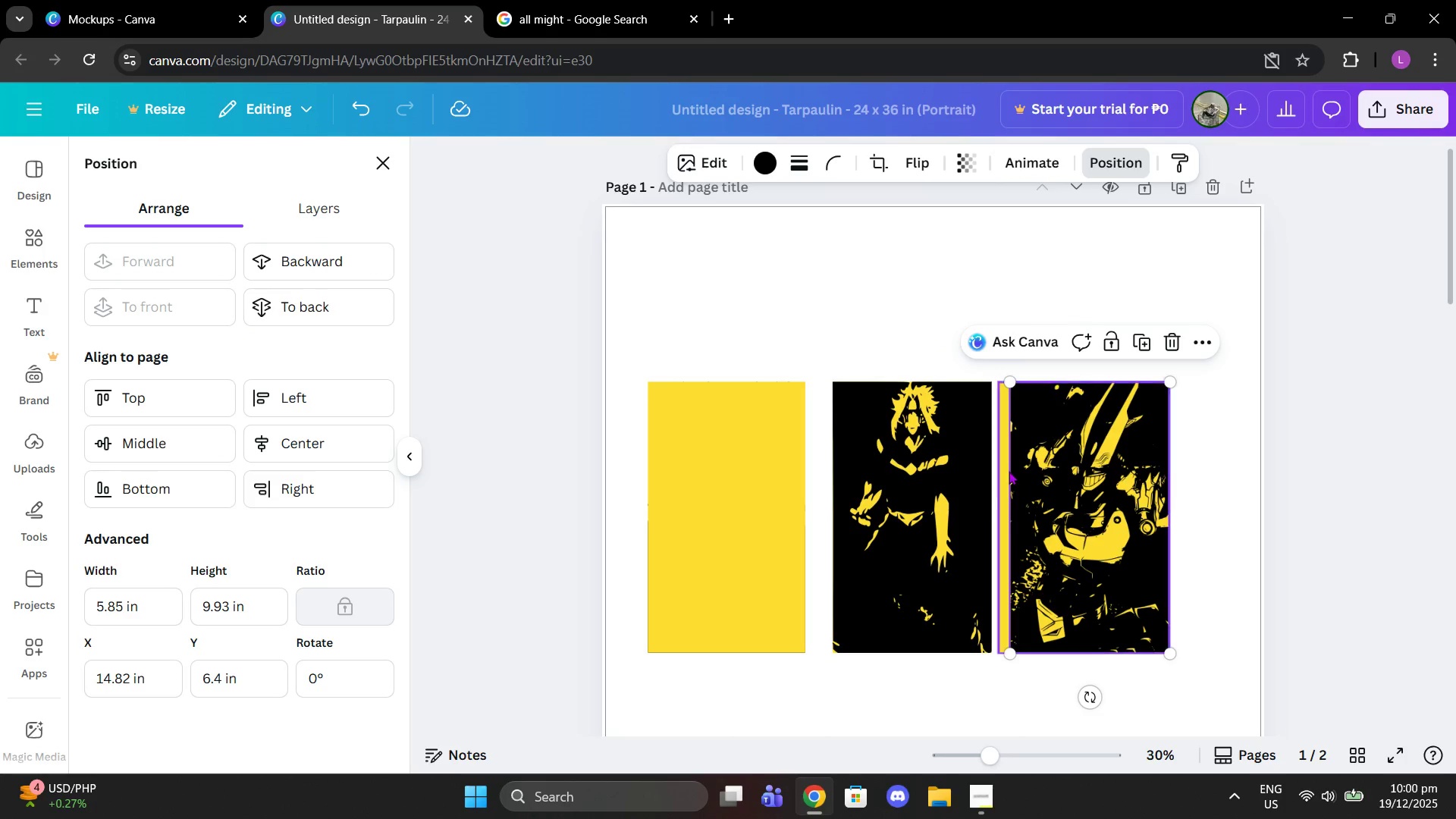 
left_click([1009, 471])
 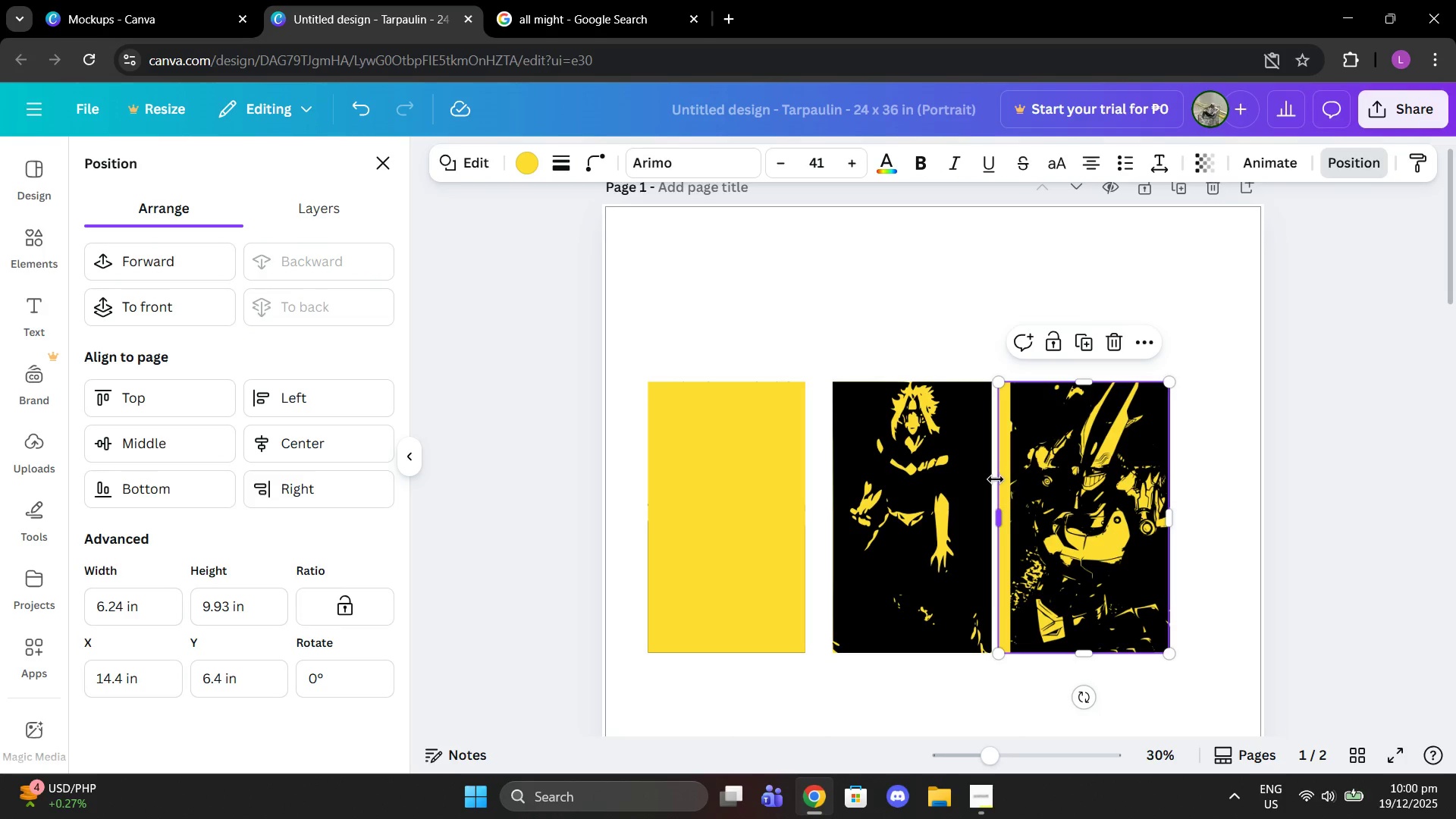 
left_click_drag(start_coordinate=[996, 479], to_coordinate=[1009, 480])
 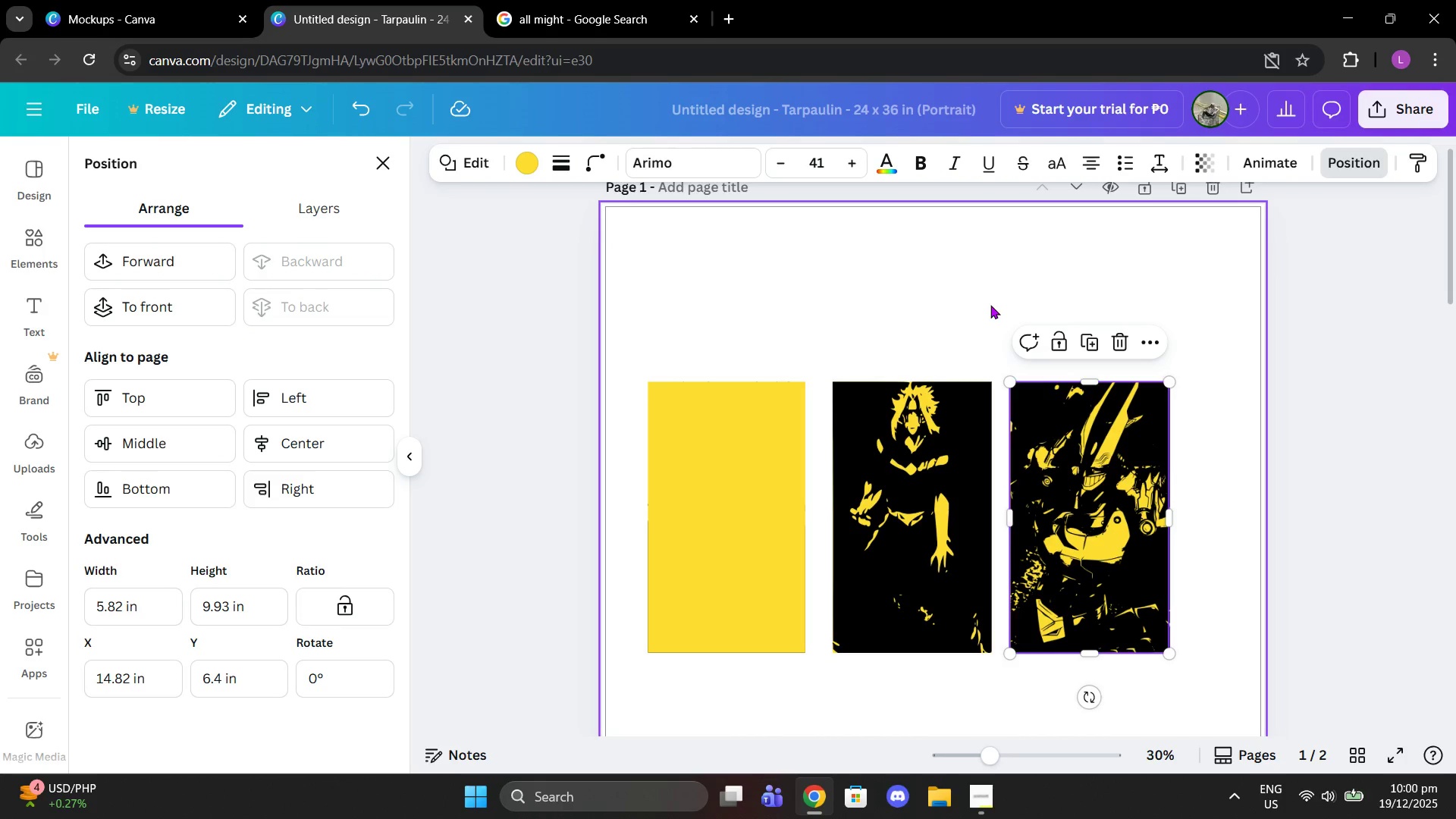 
left_click([990, 305])
 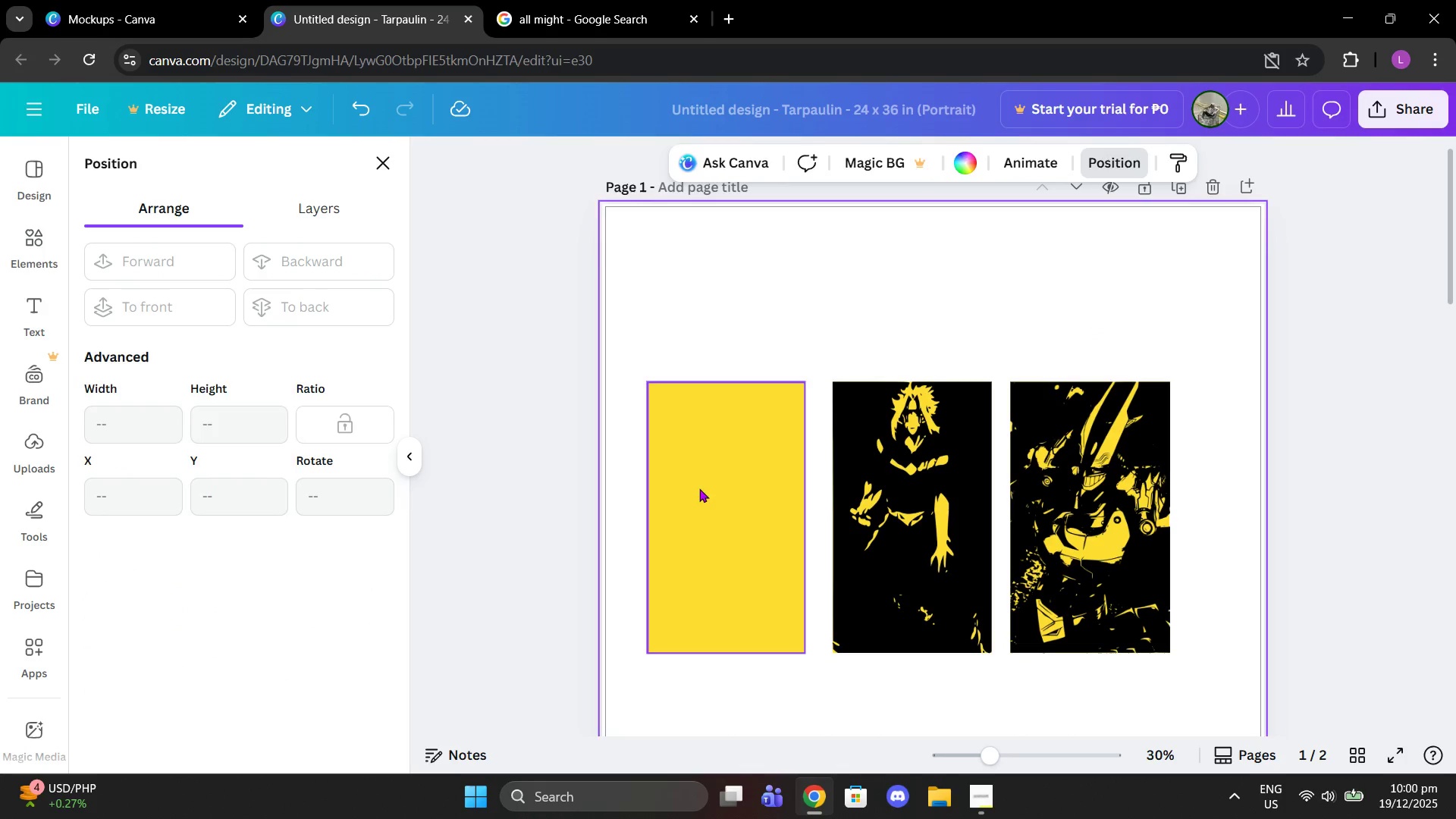 
left_click([691, 493])
 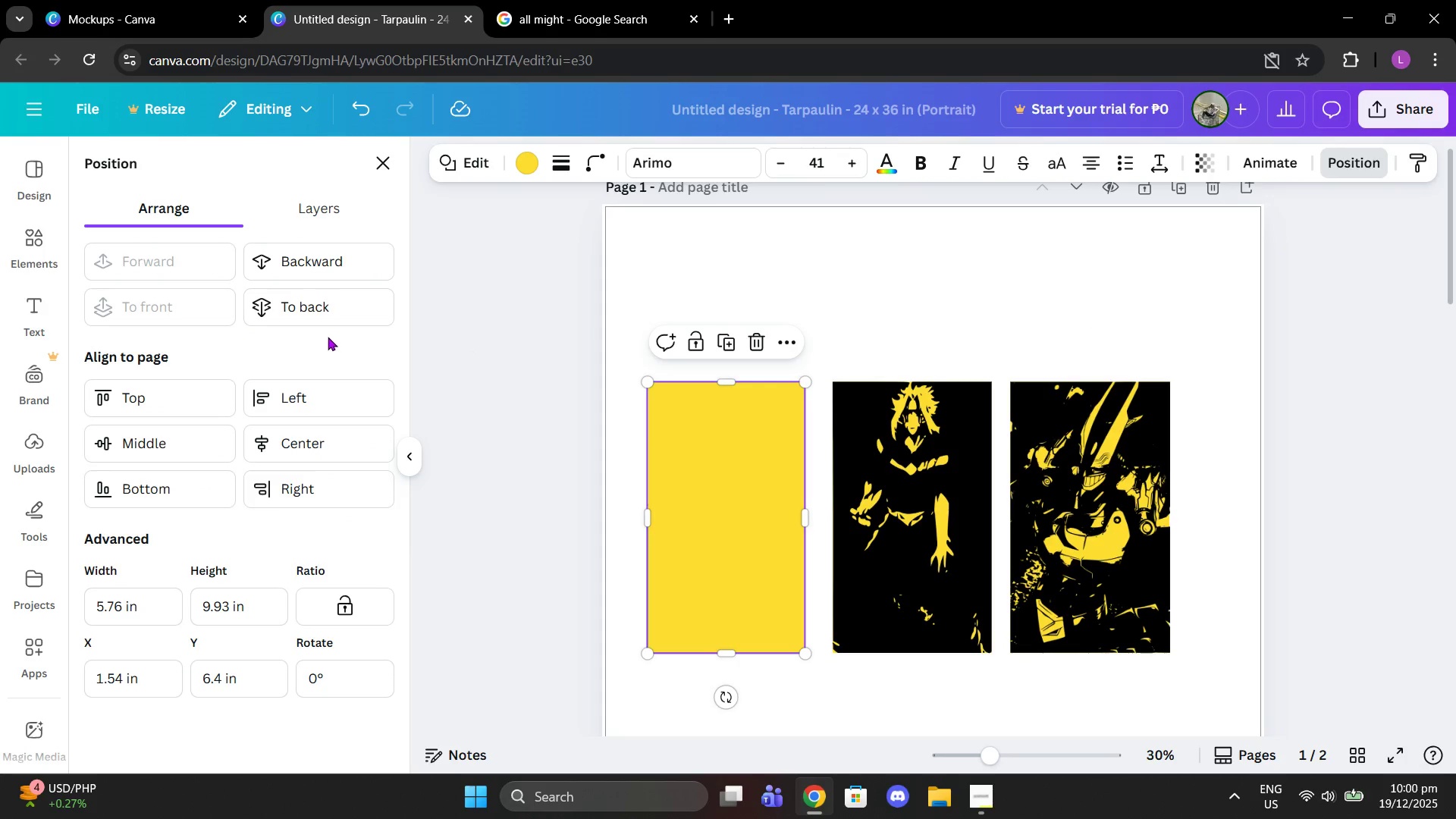 
left_click([311, 322])
 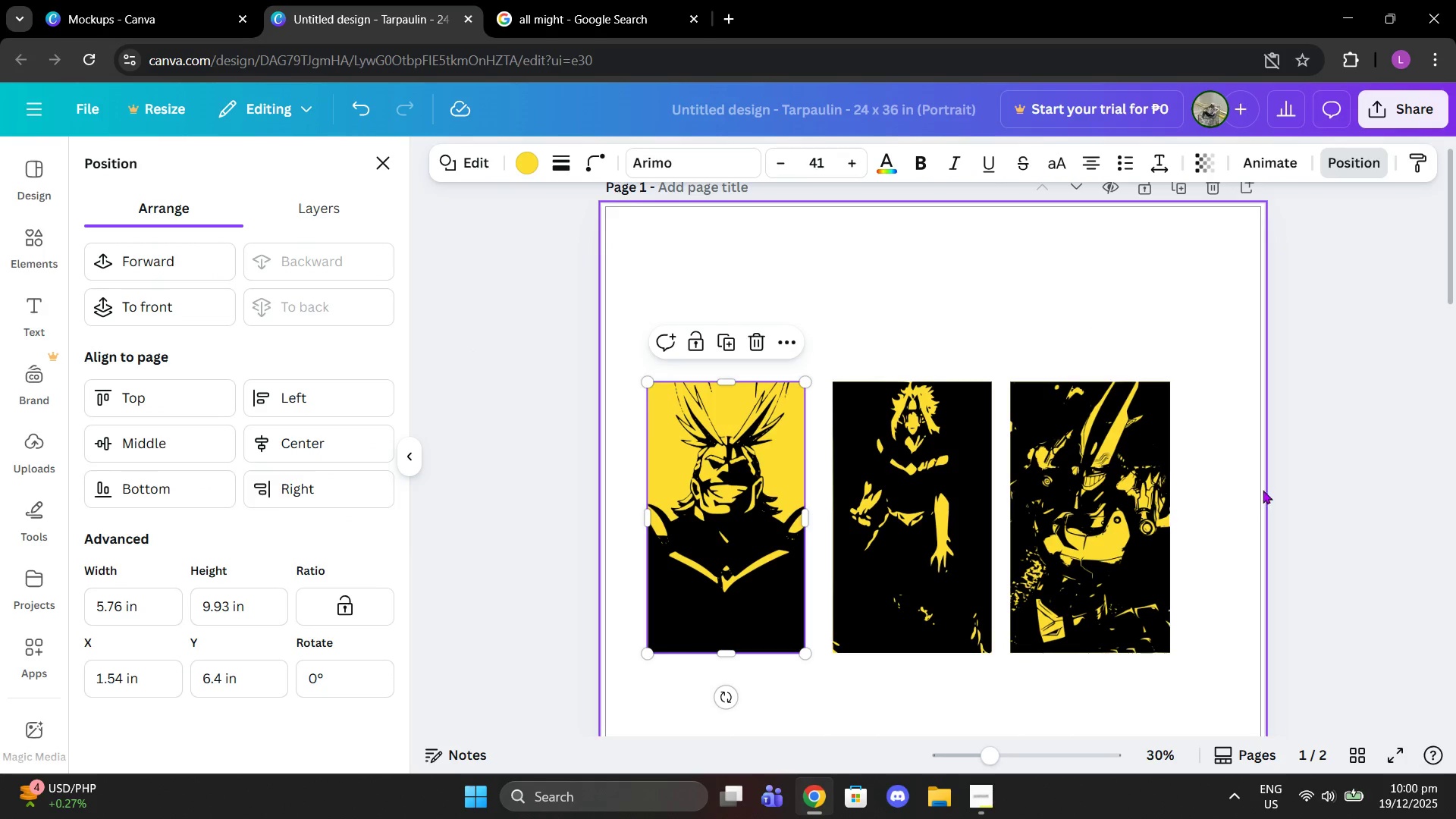 
left_click([1272, 485])
 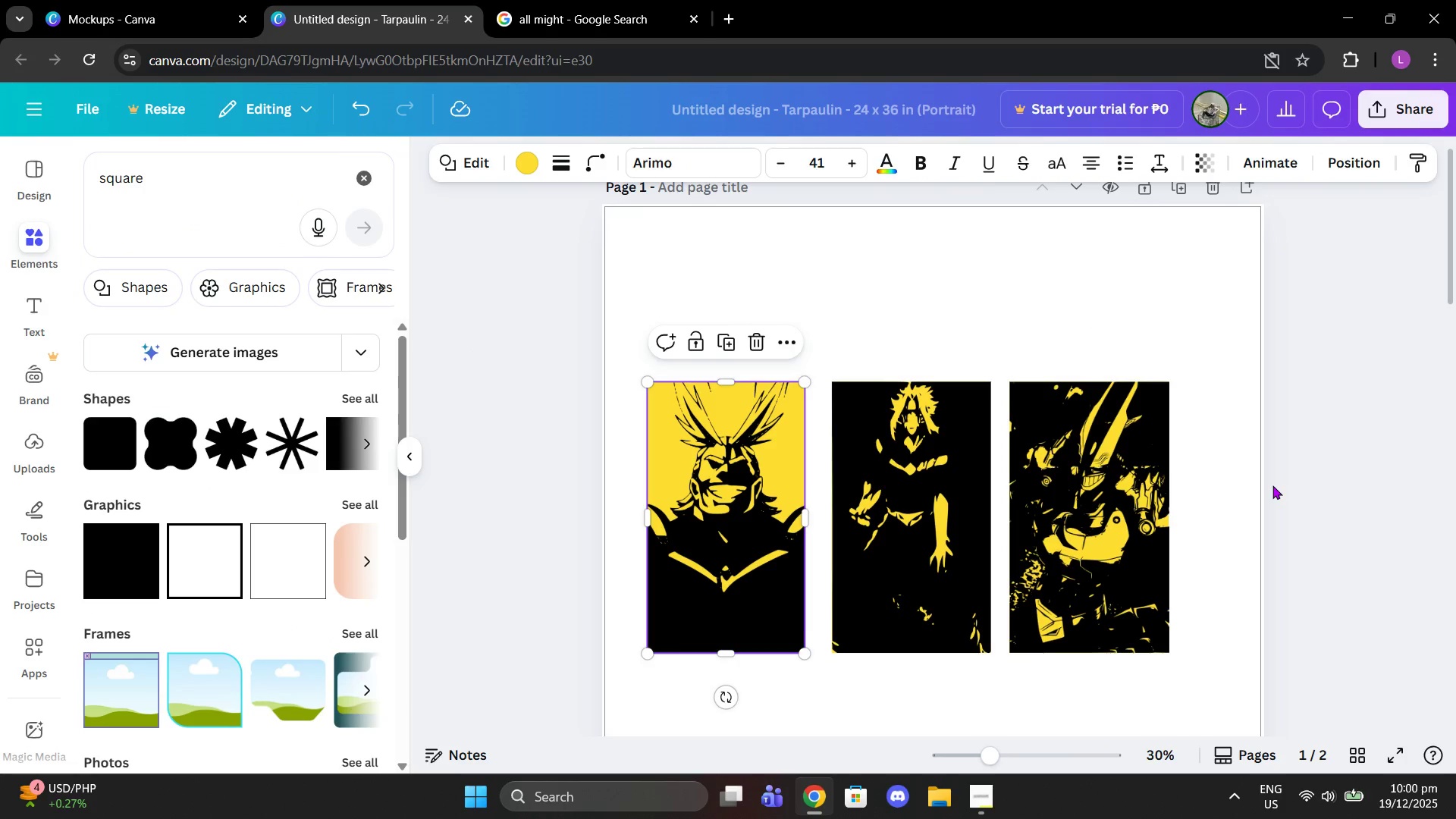 
left_click([1272, 485])
 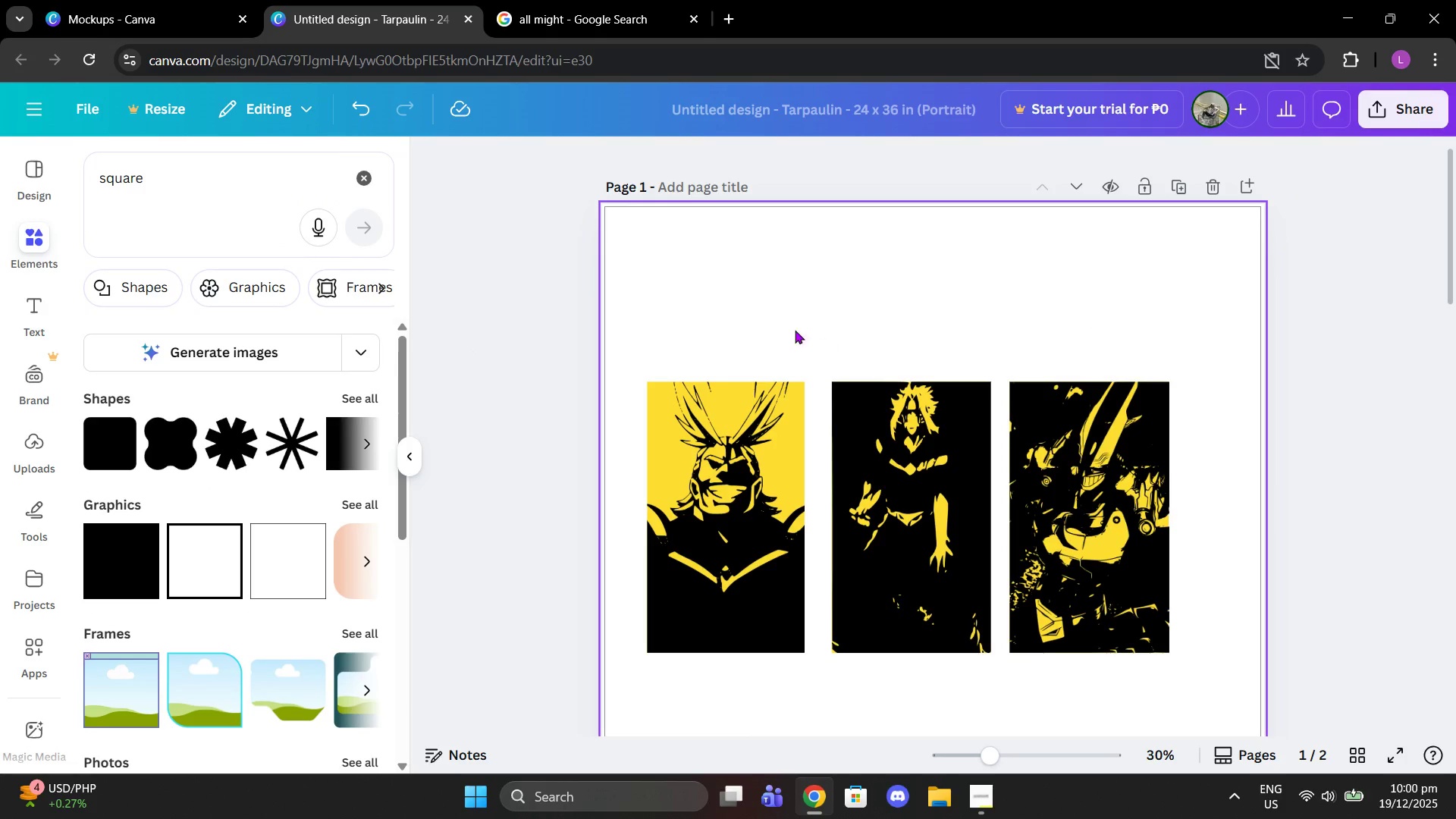 
left_click_drag(start_coordinate=[704, 330], to_coordinate=[711, 471])
 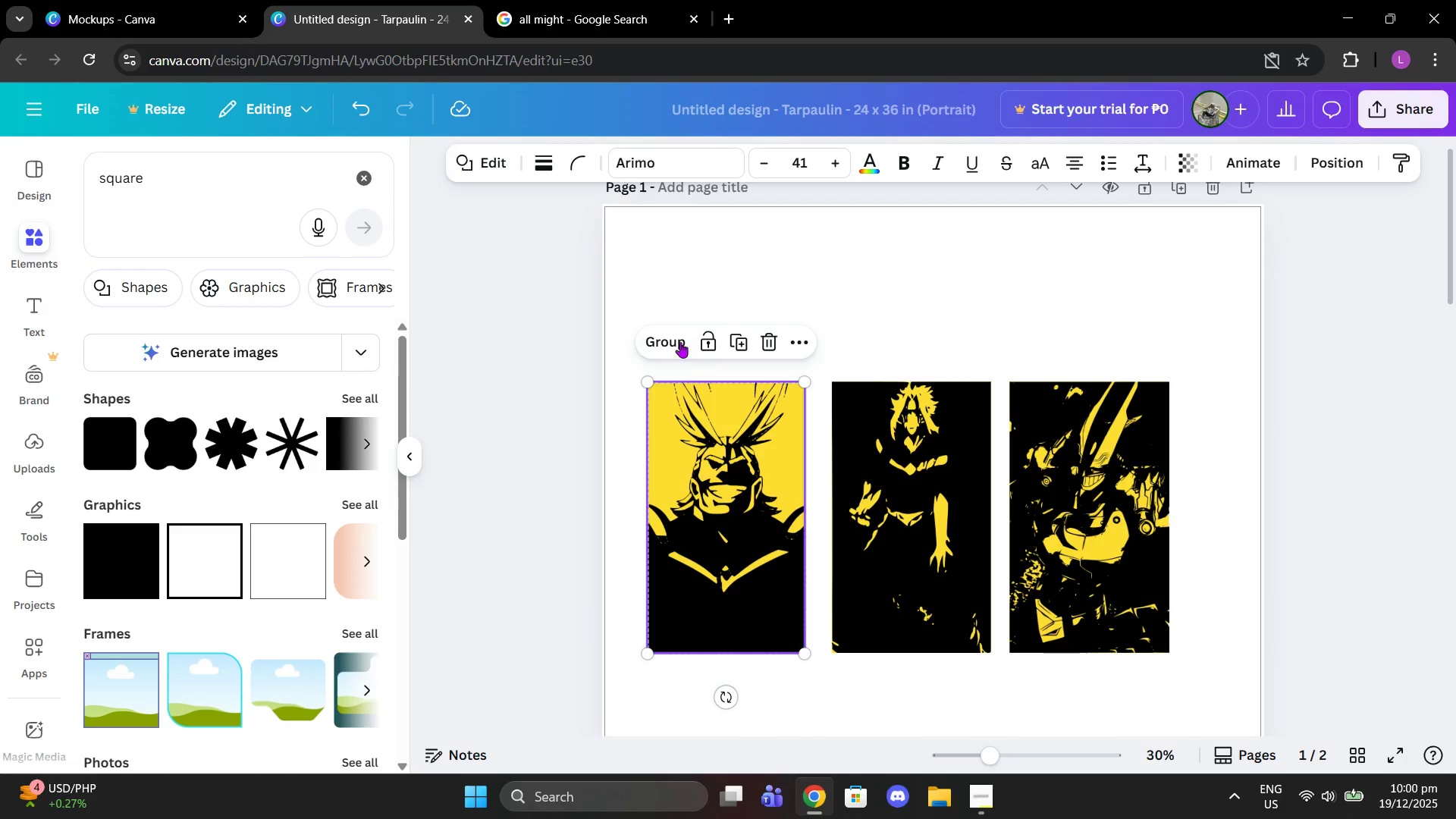 
left_click([676, 340])
 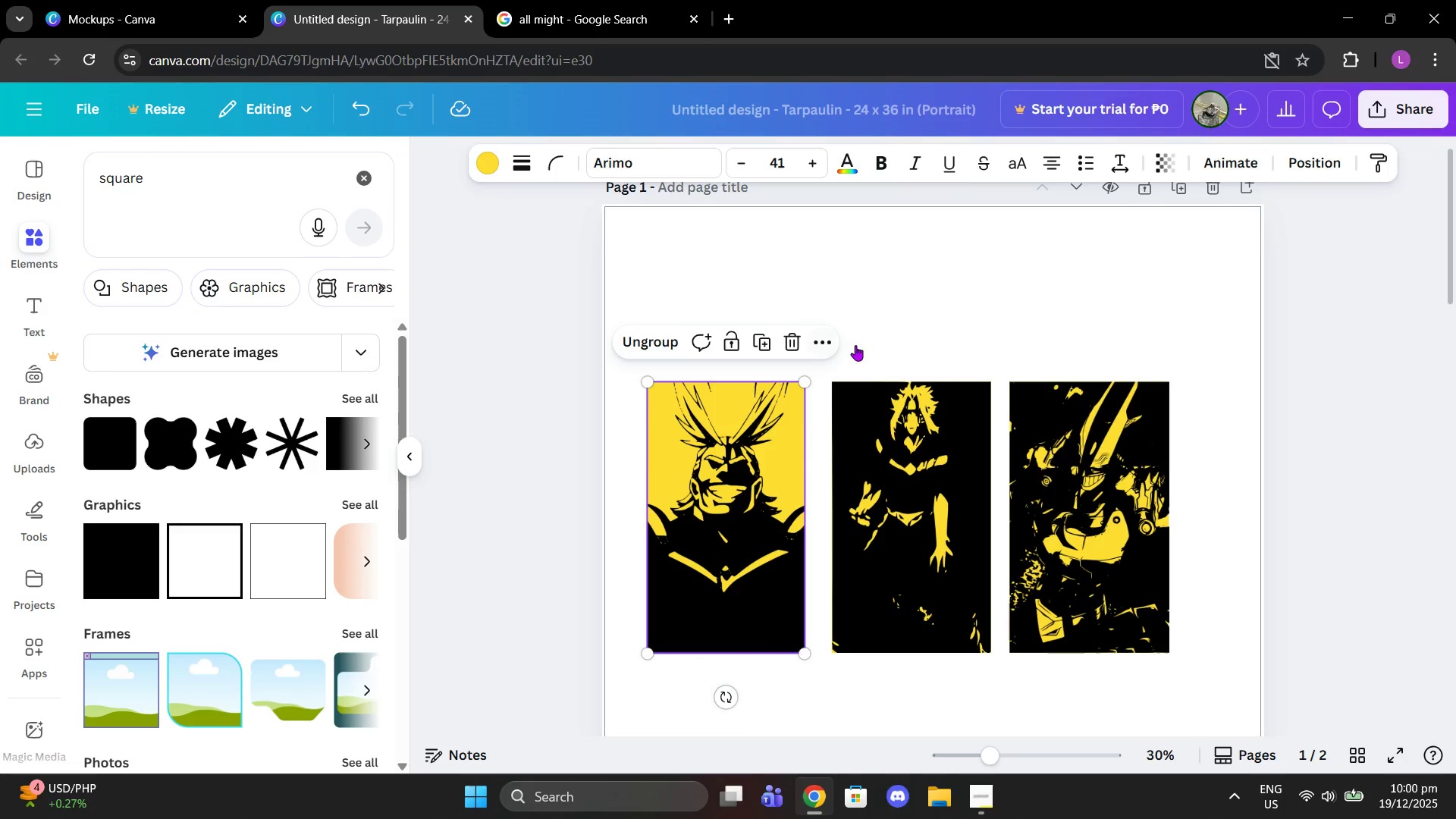 
left_click_drag(start_coordinate=[855, 343], to_coordinate=[912, 438])
 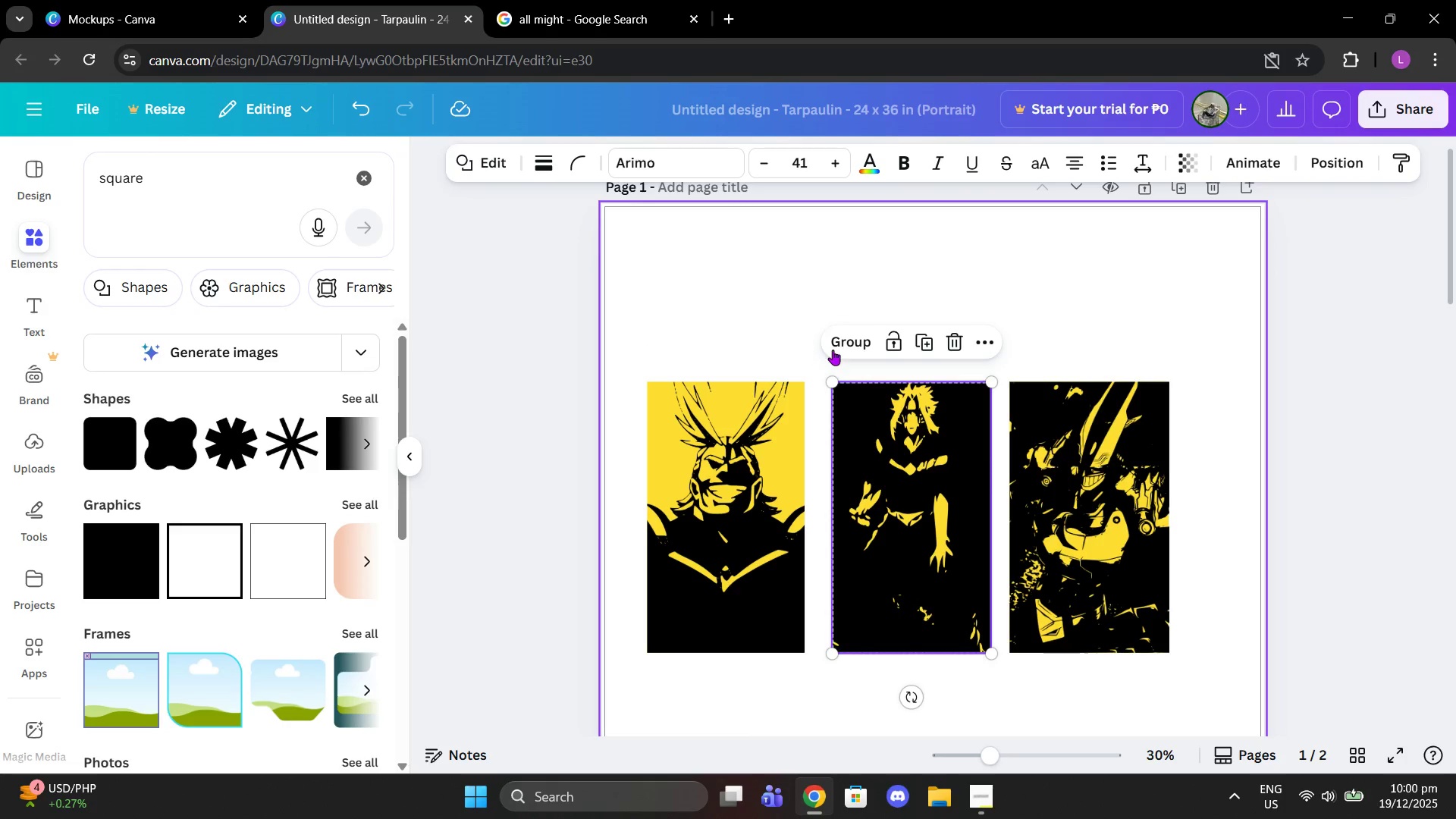 
left_click([839, 350])
 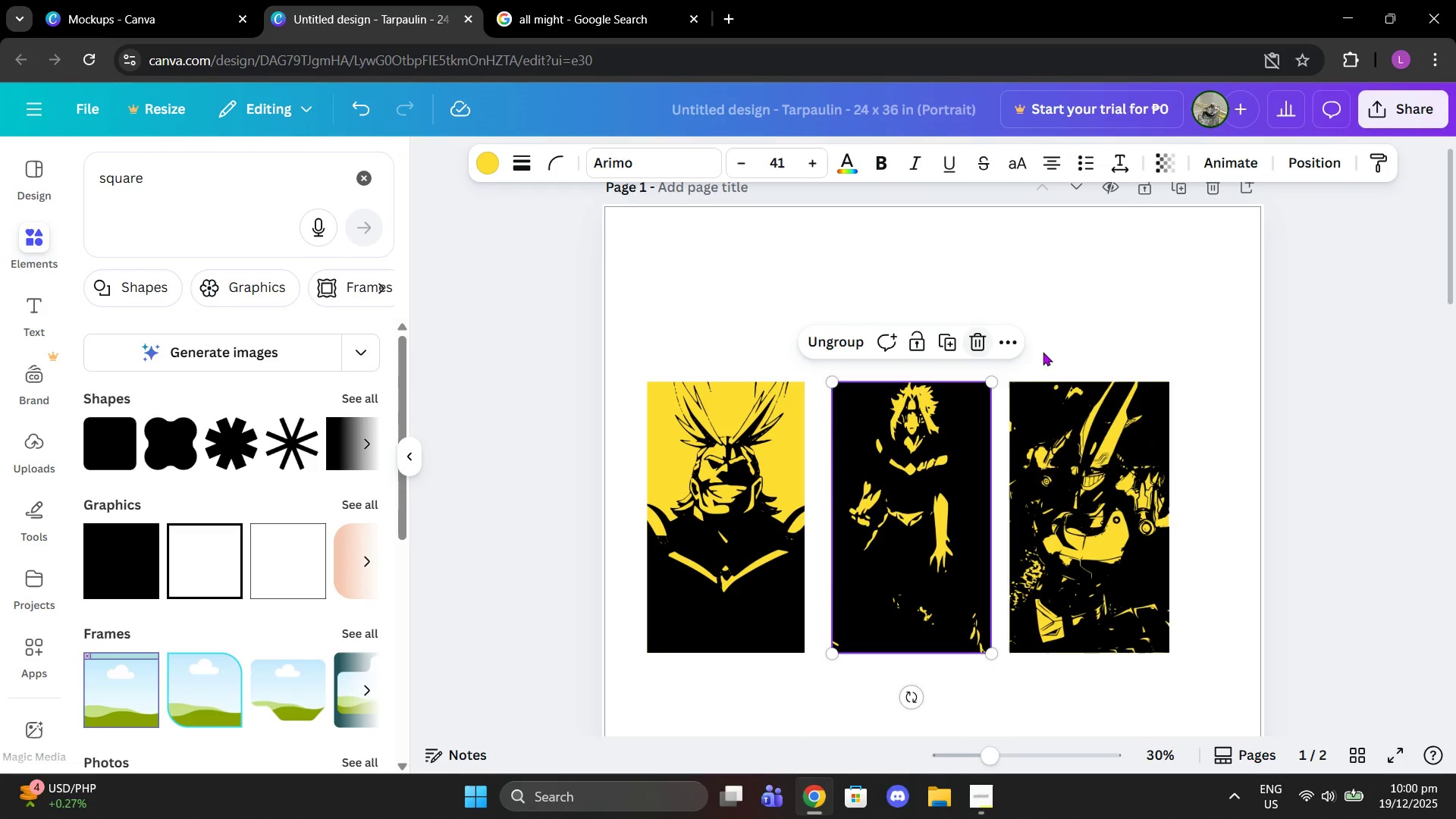 
left_click_drag(start_coordinate=[1046, 350], to_coordinate=[1115, 466])
 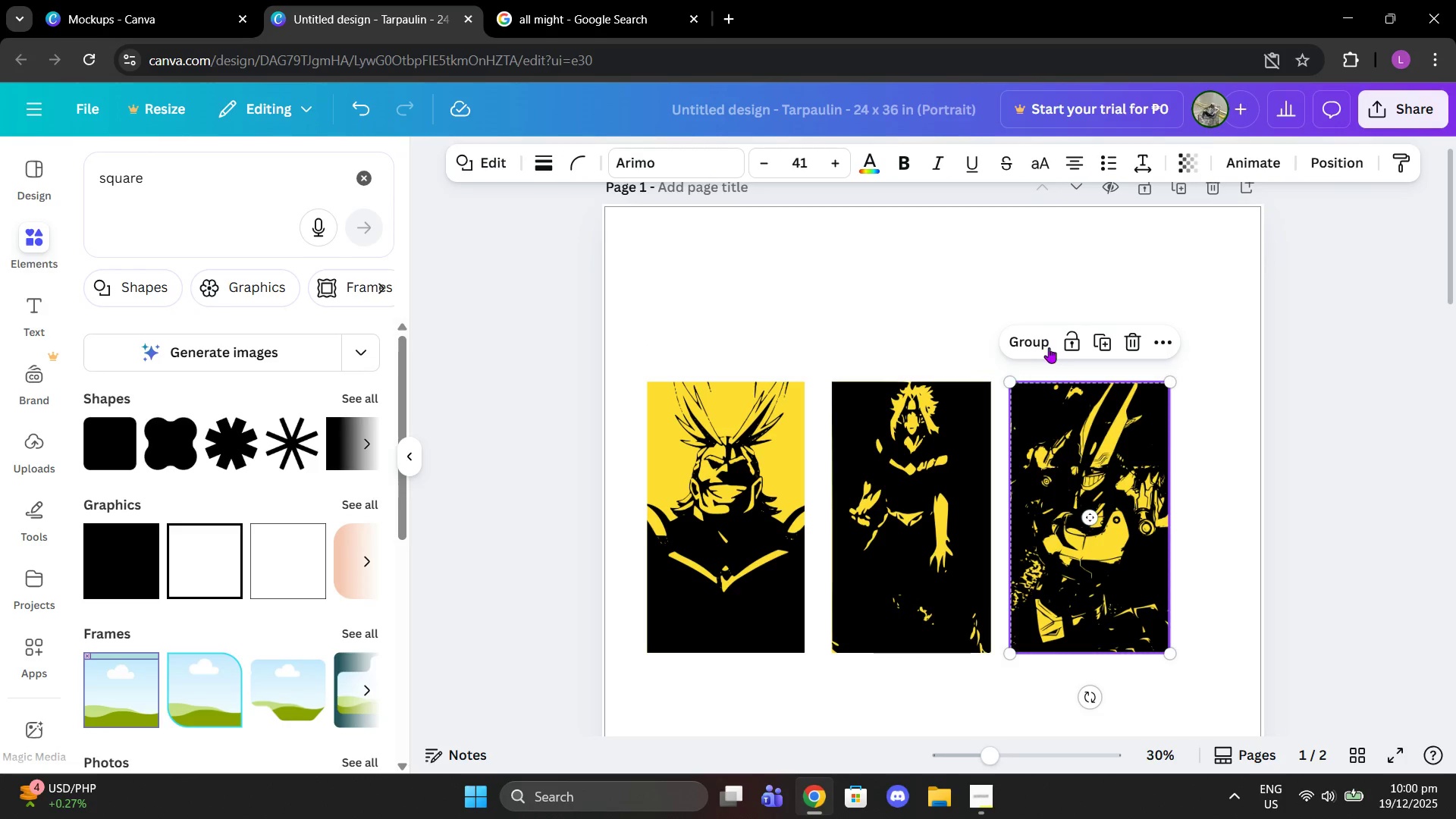 
left_click([1038, 344])
 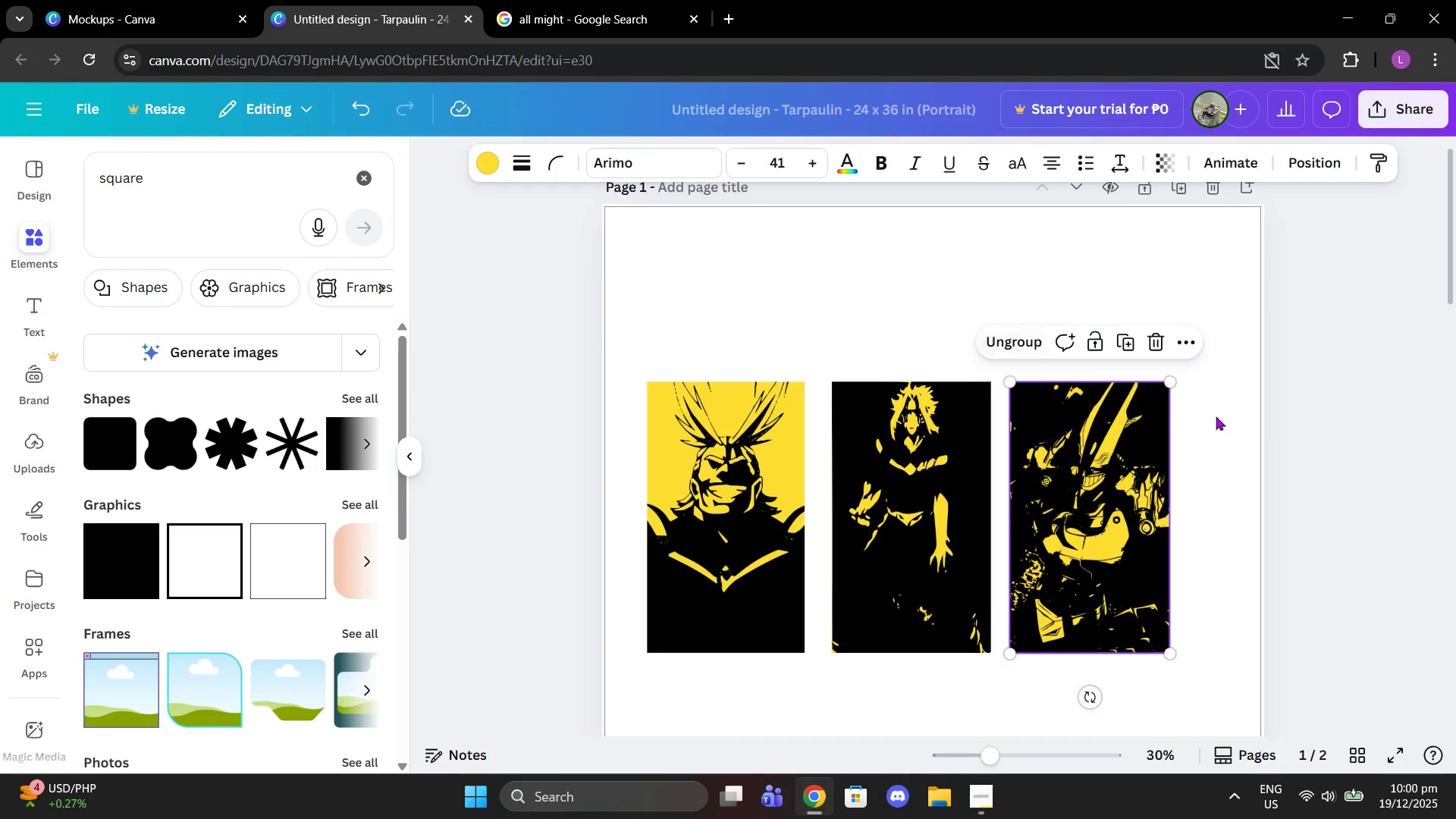 
left_click([1353, 420])
 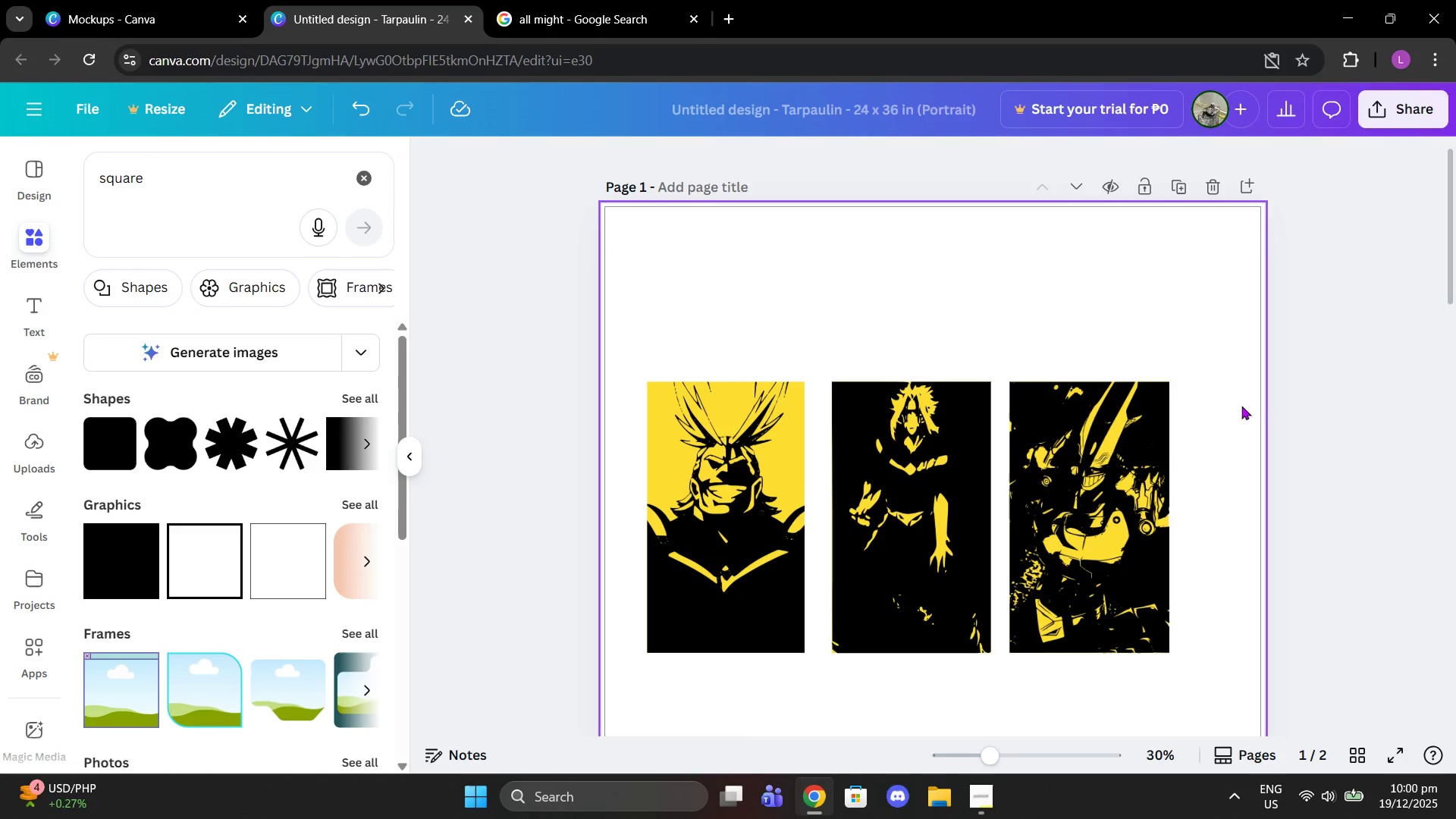 
scroll: coordinate [786, 413], scroll_direction: down, amount: 5.0
 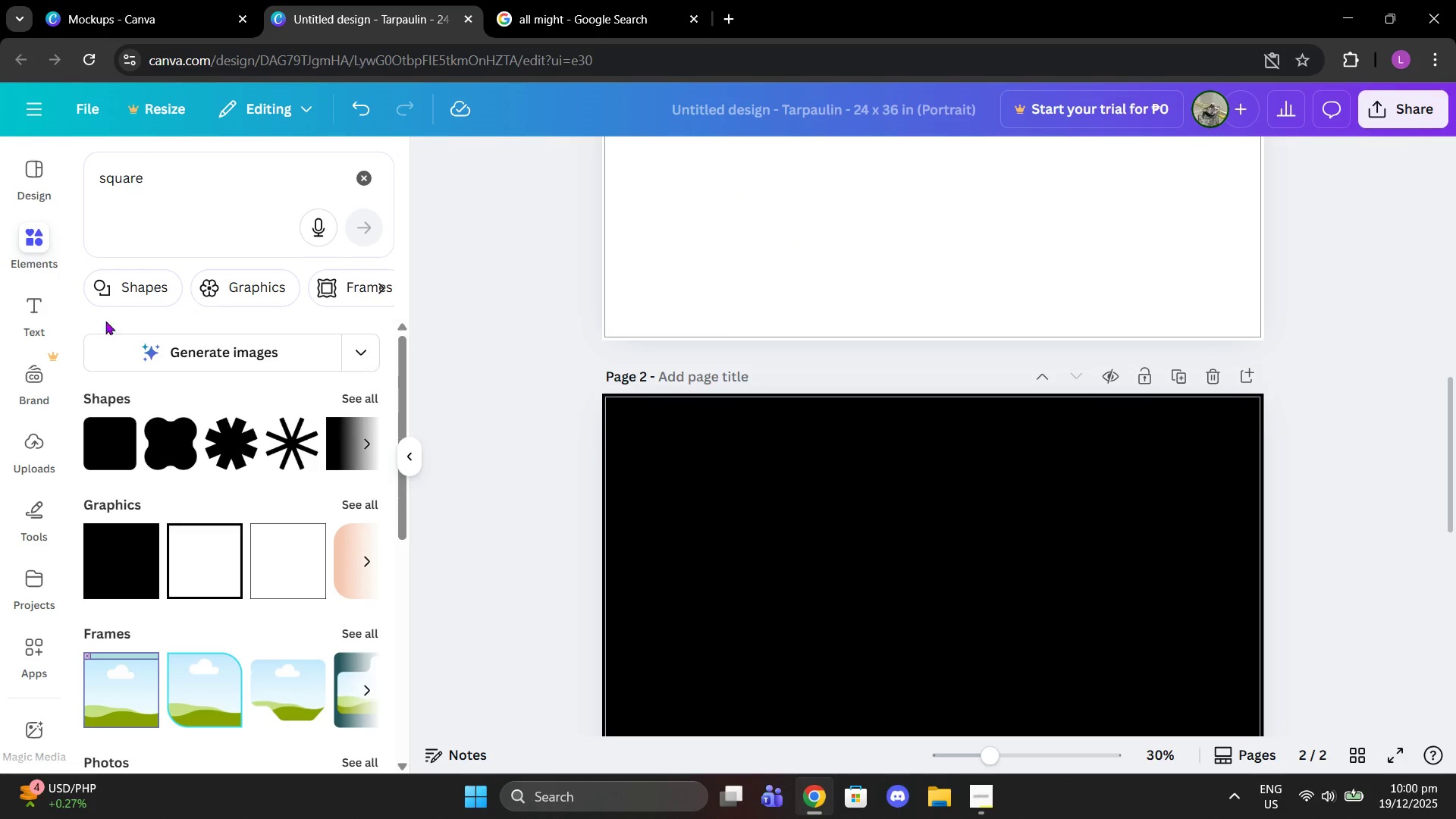 
left_click([43, 323])
 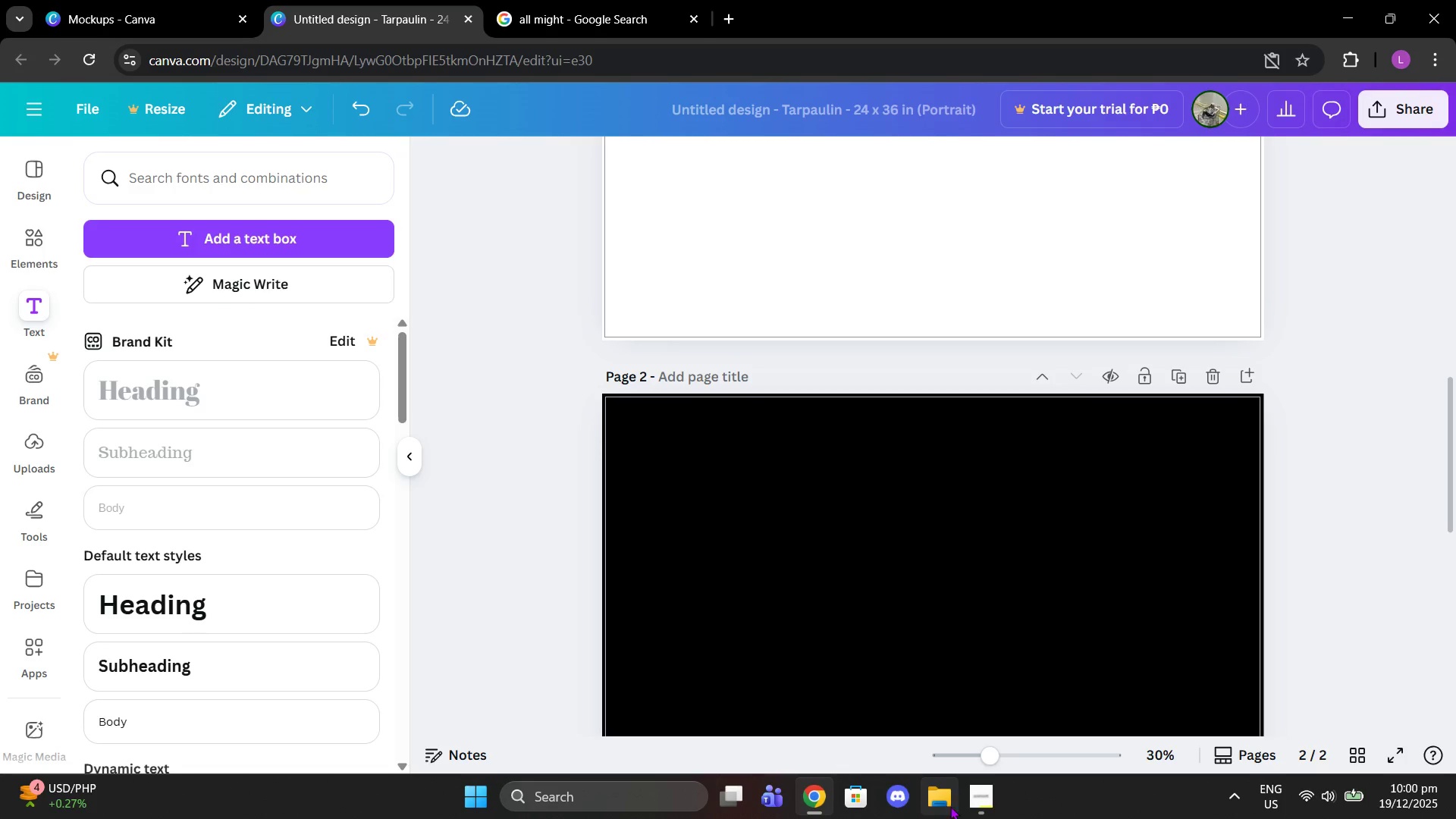 
left_click([972, 808])